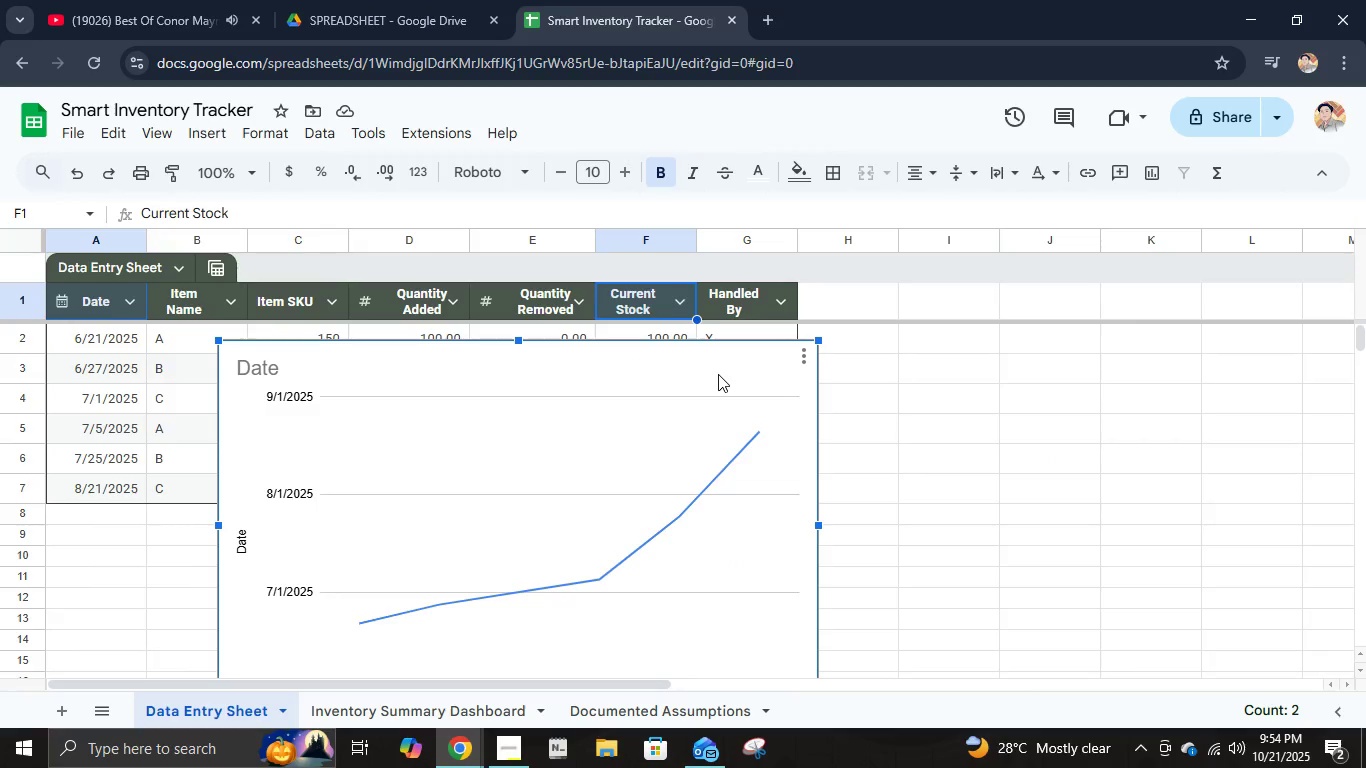 
left_click([718, 374])
 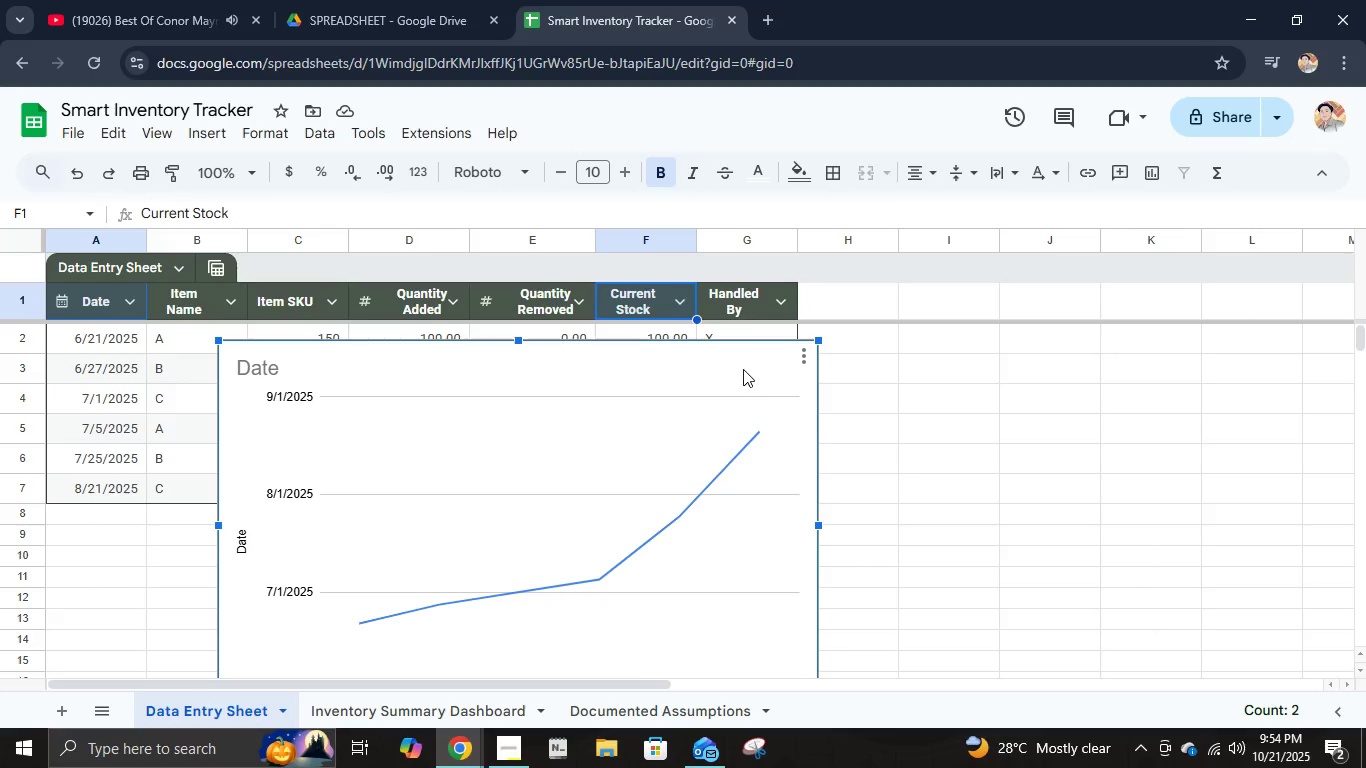 
double_click([743, 369])
 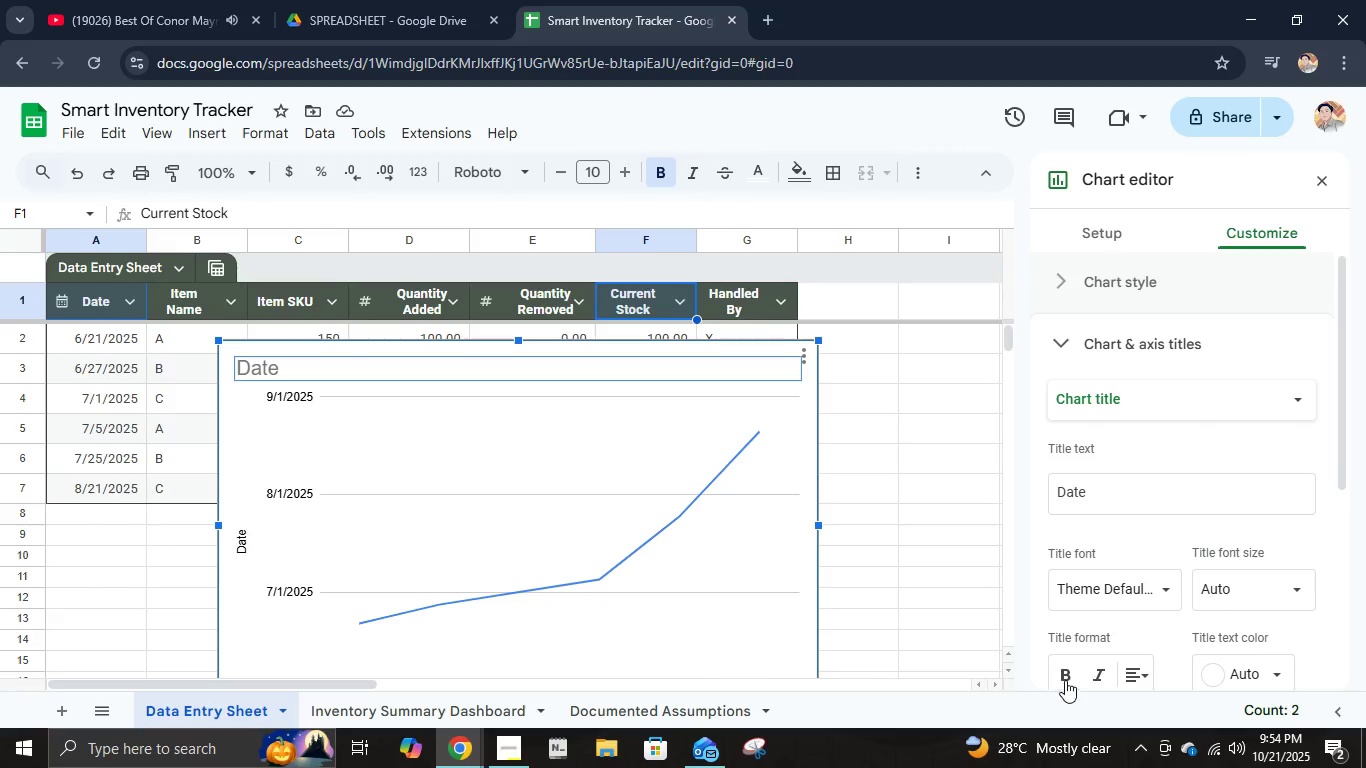 
left_click([1097, 495])
 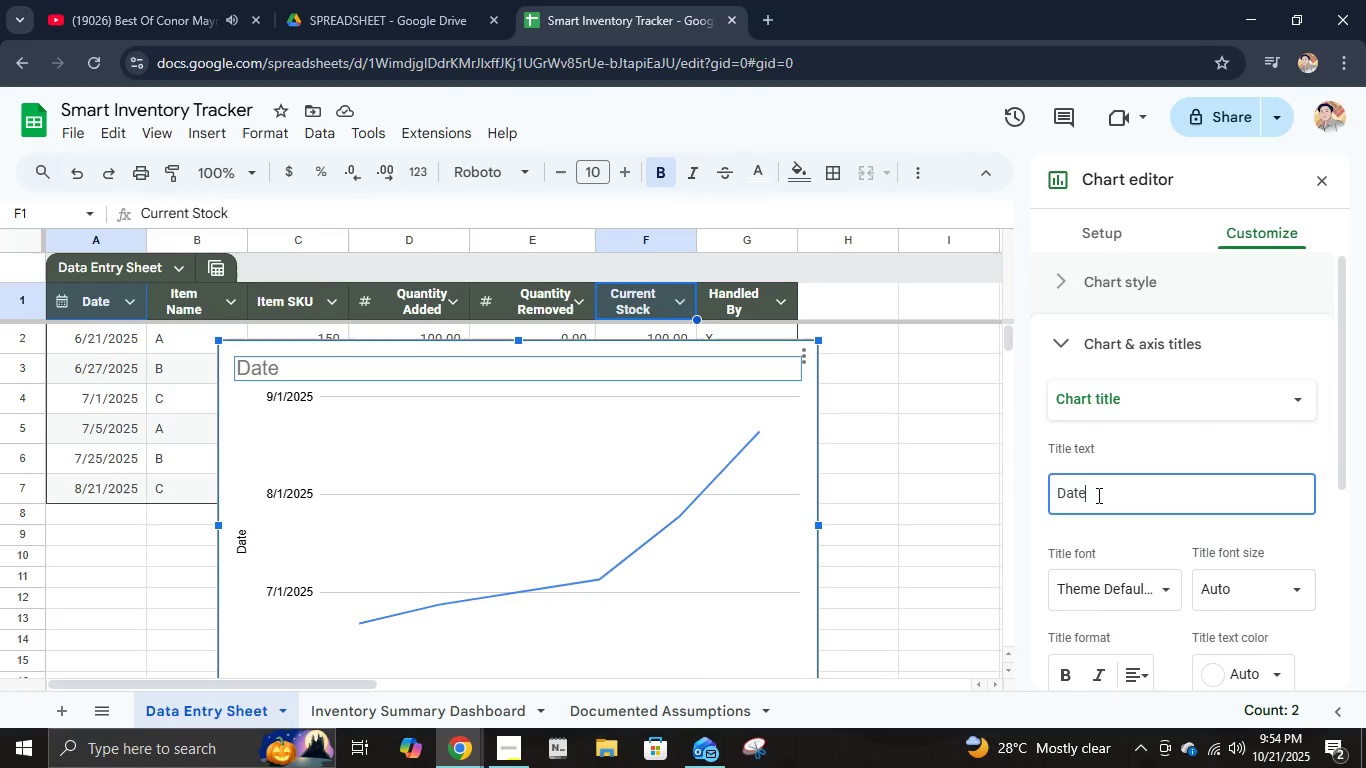 
key(Control+A)
 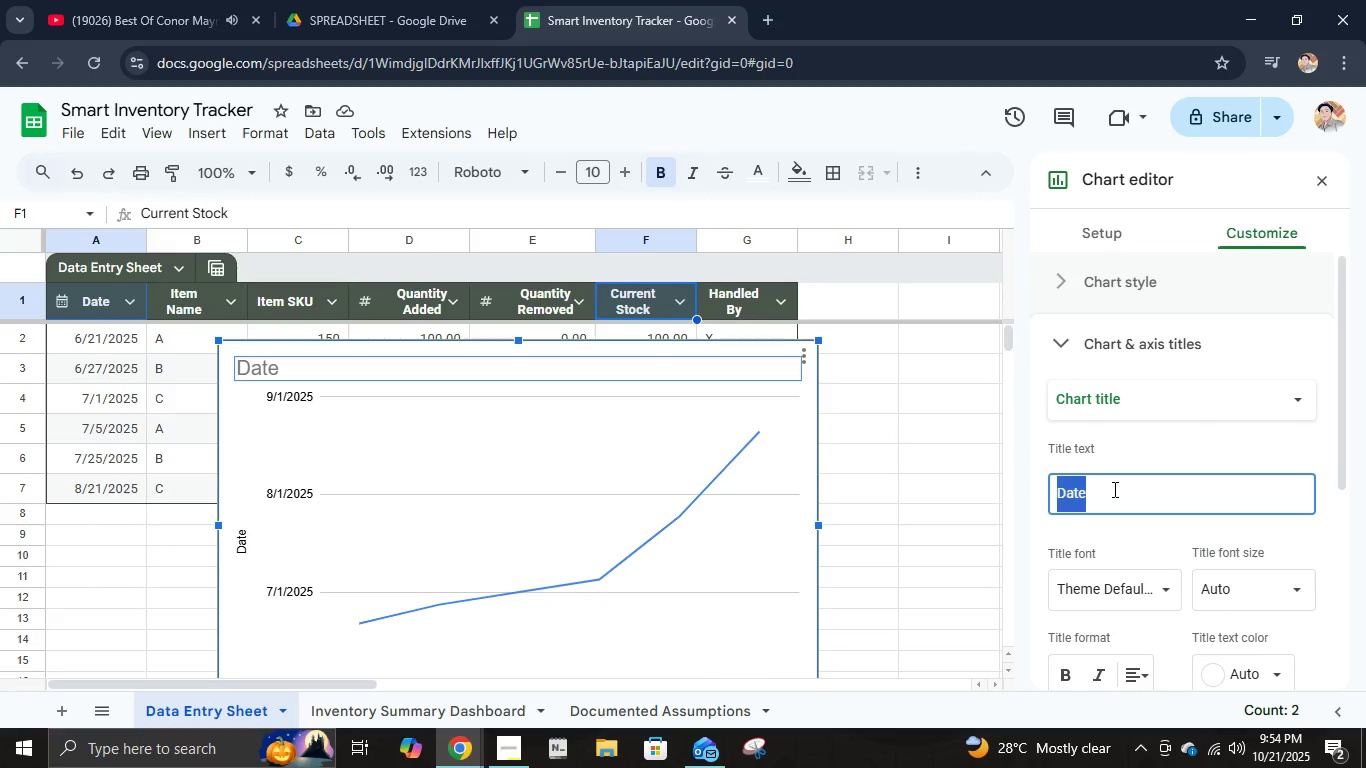 
type(mONTHMonthly Stock trends)
 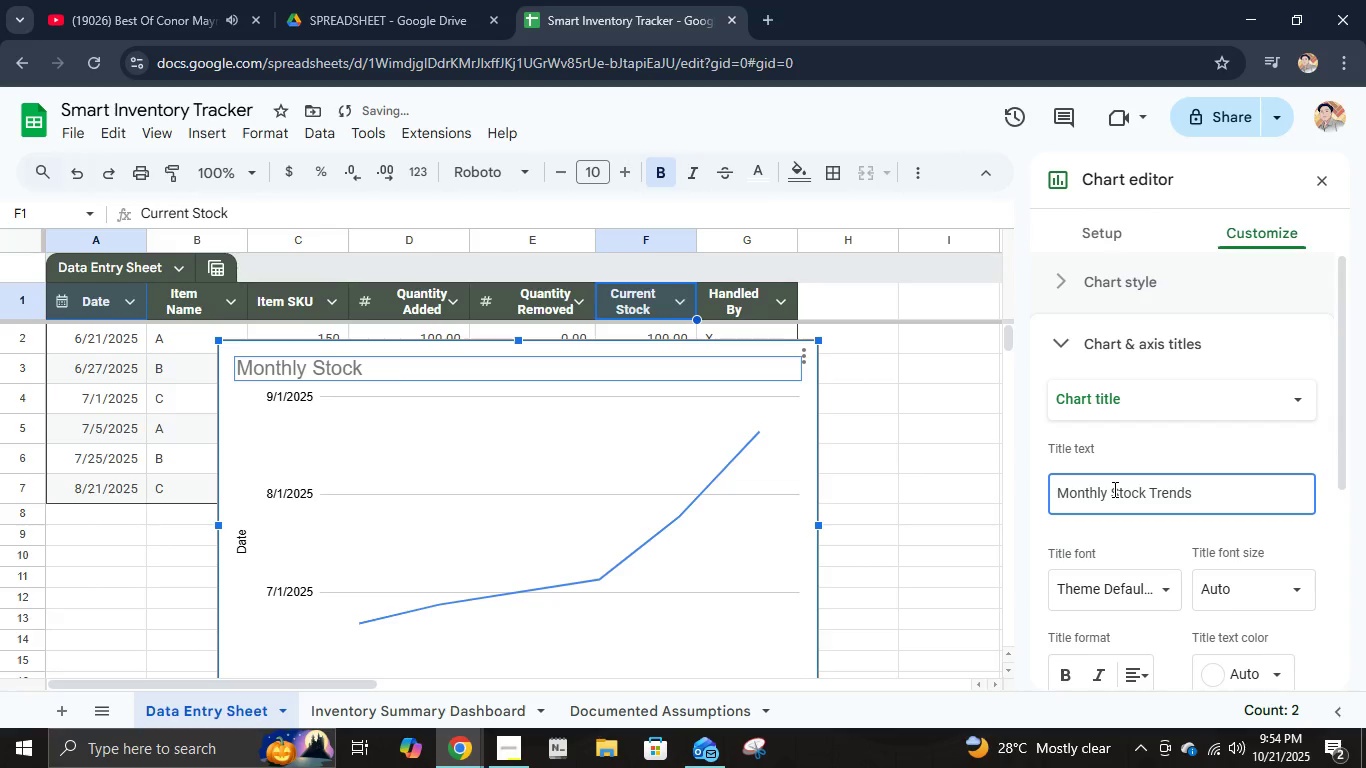 
hold_key(key=Backspace, duration=0.73)
 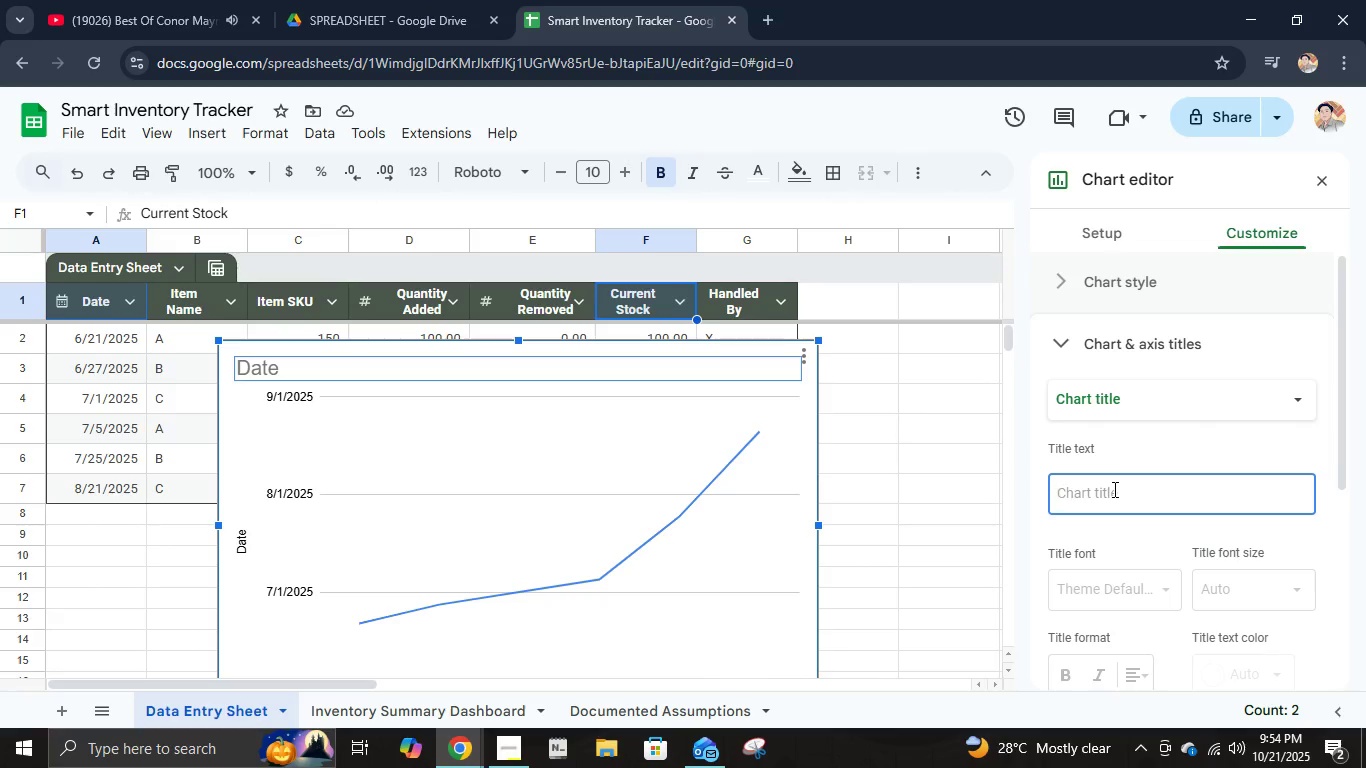 
key(Enter)
 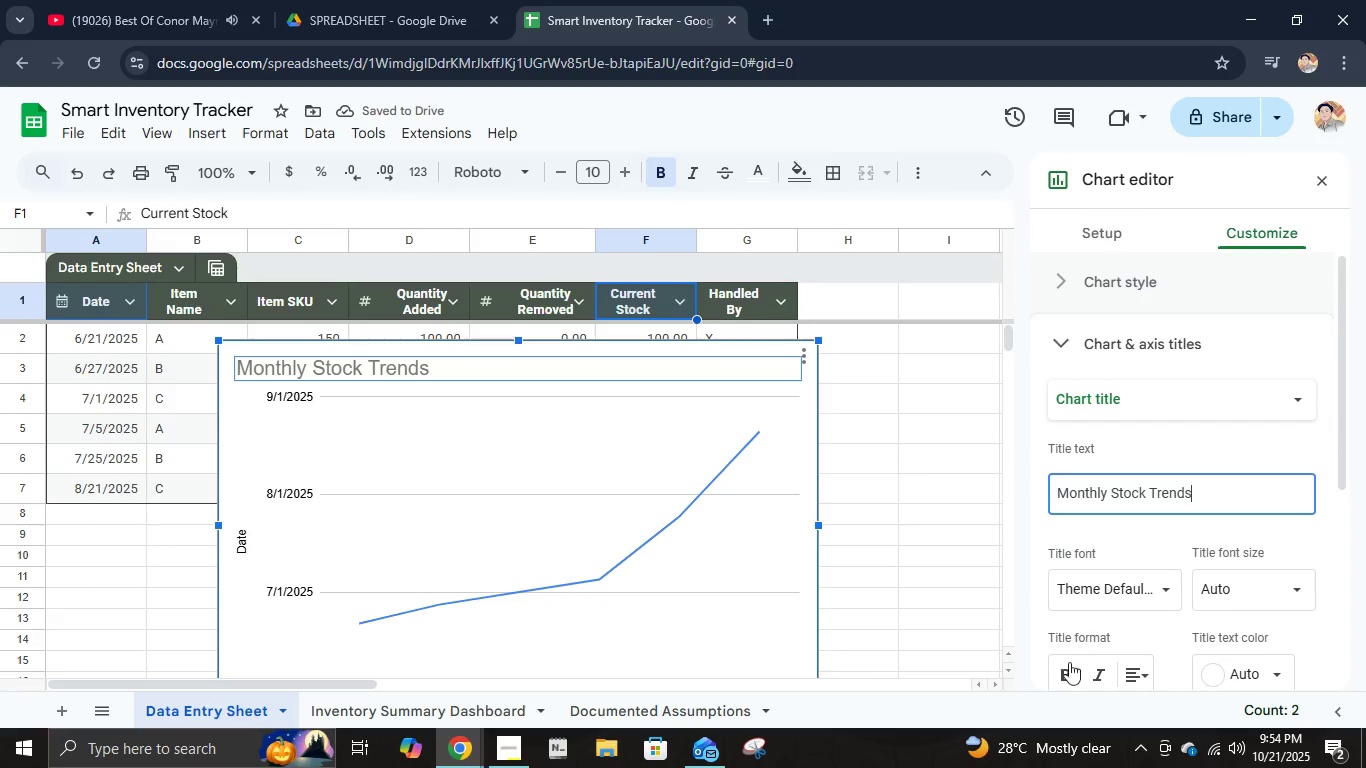 
left_click([1063, 671])
 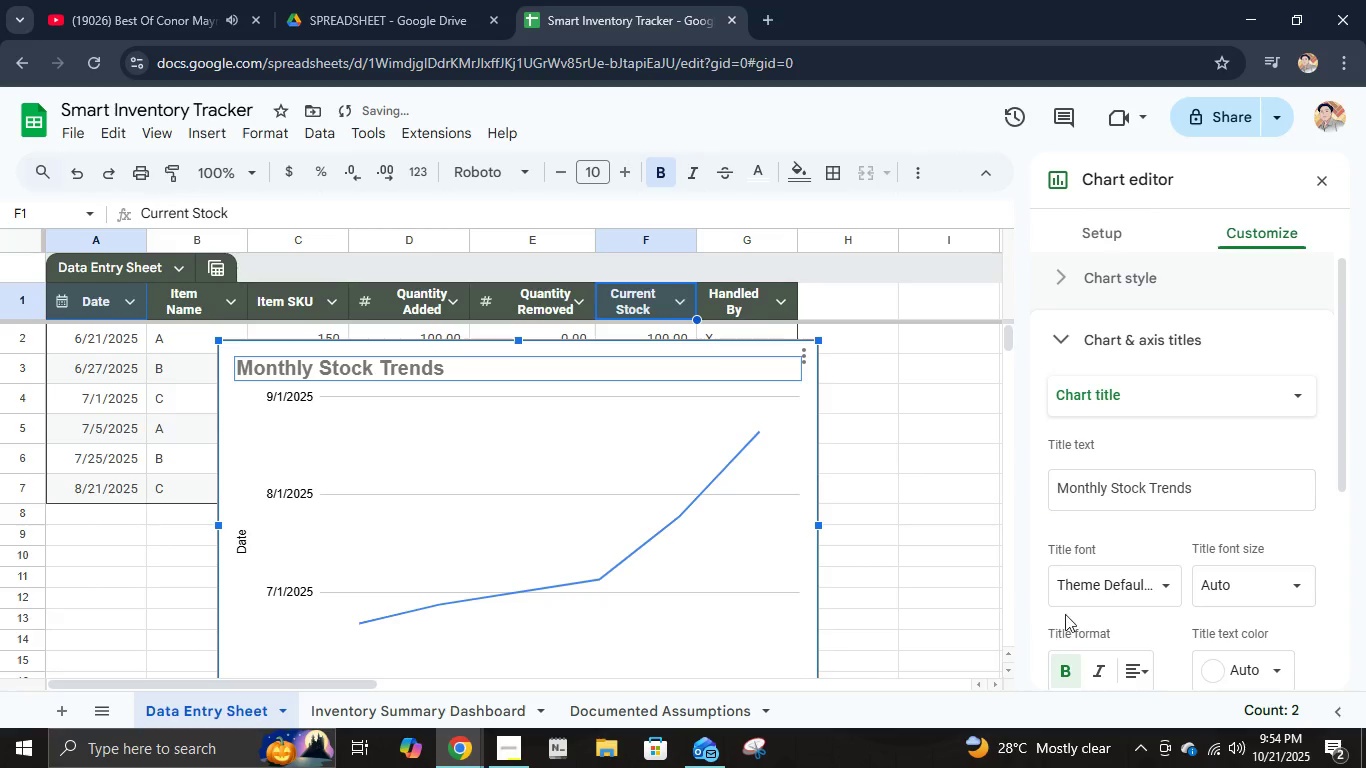 
scroll: coordinate [1096, 576], scroll_direction: down, amount: 4.0
 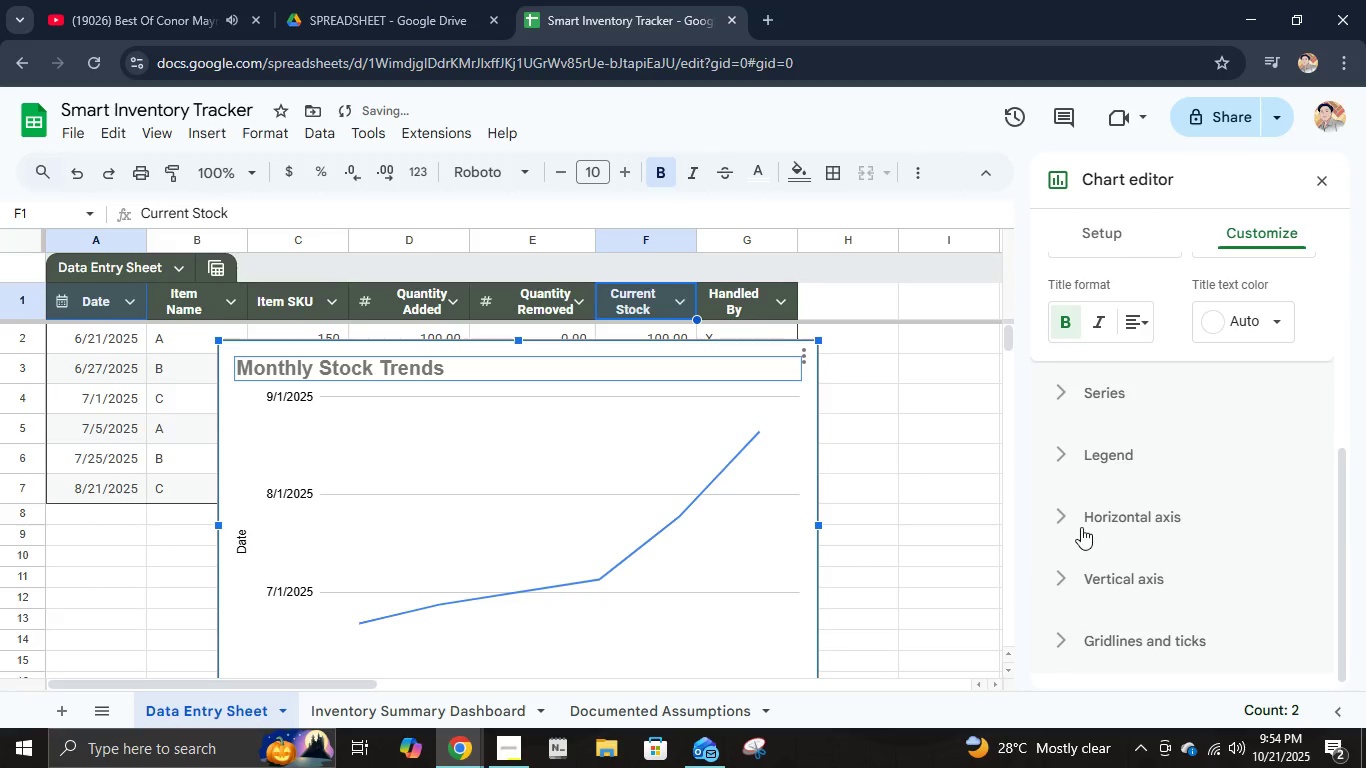 
scroll: coordinate [1099, 498], scroll_direction: up, amount: 4.0
 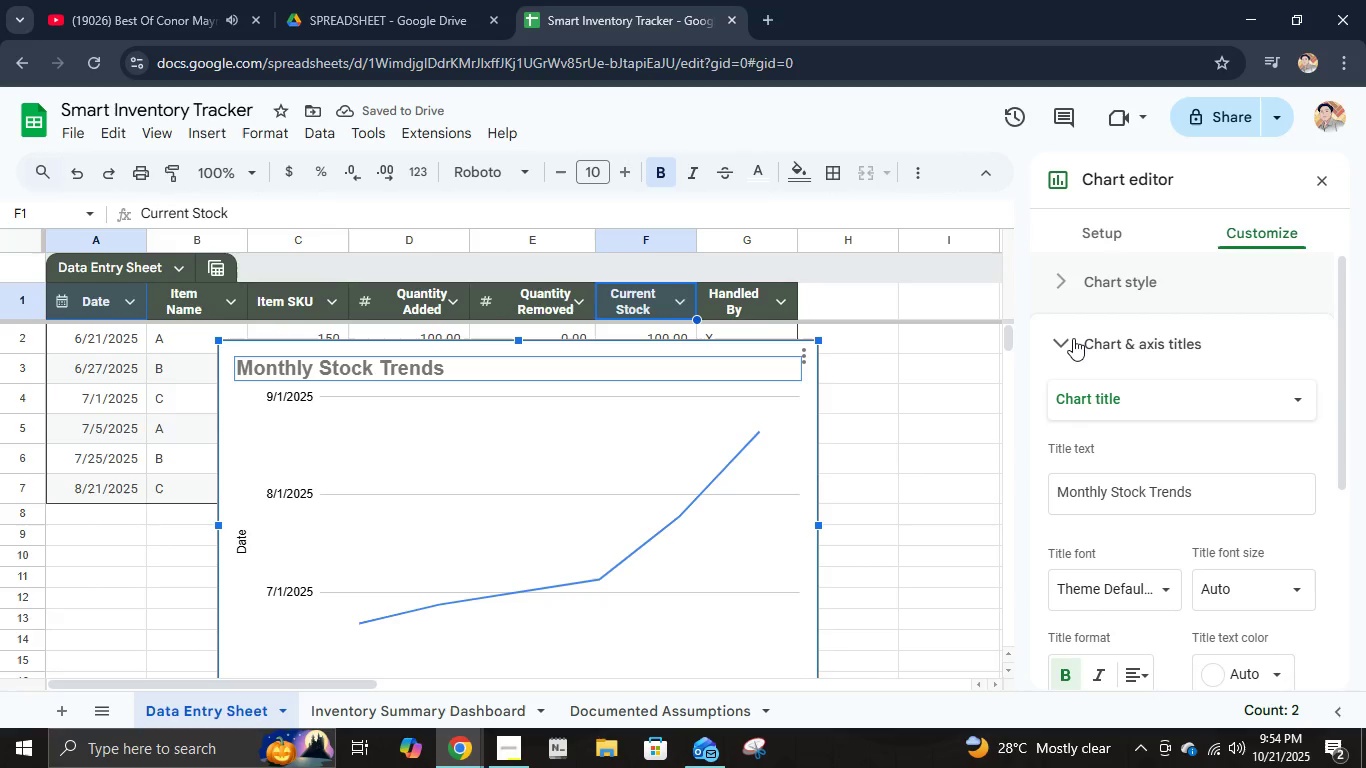 
left_click([1071, 336])
 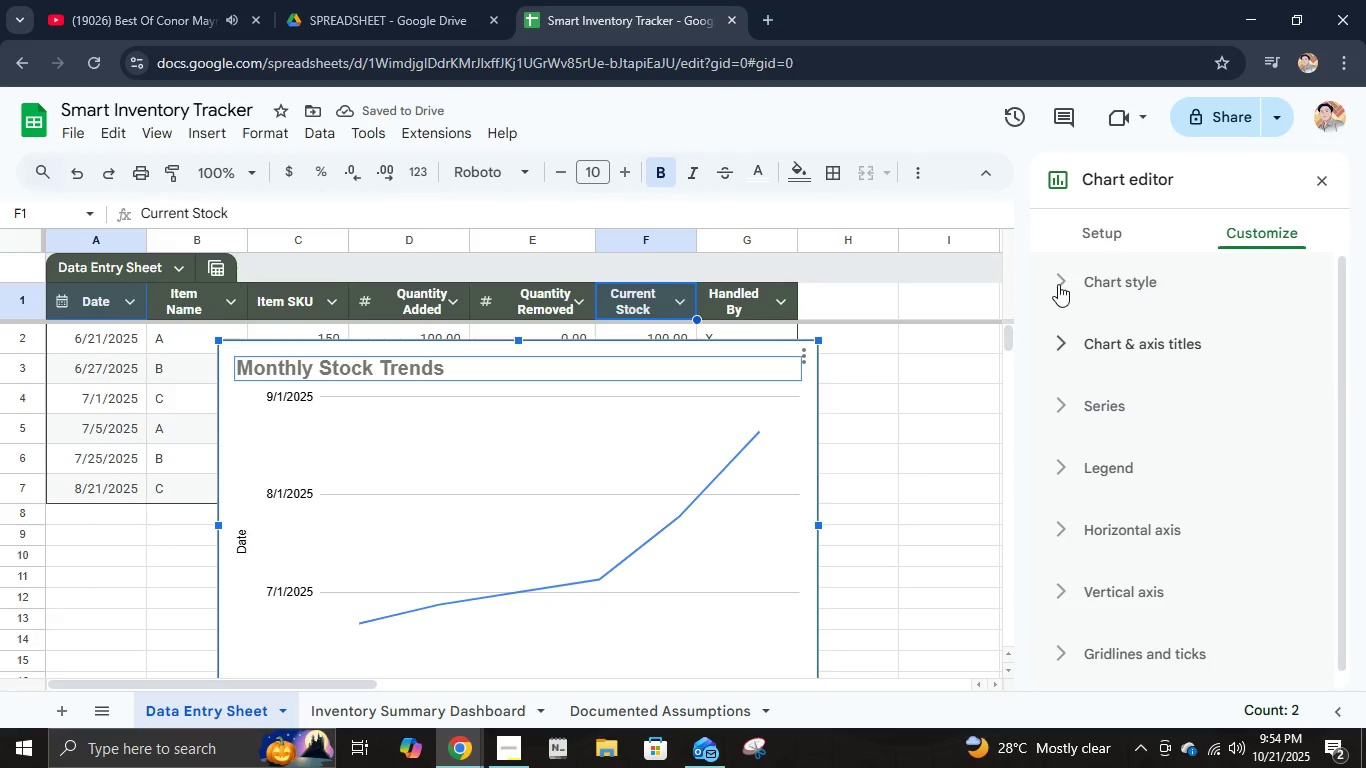 
left_click([1058, 284])
 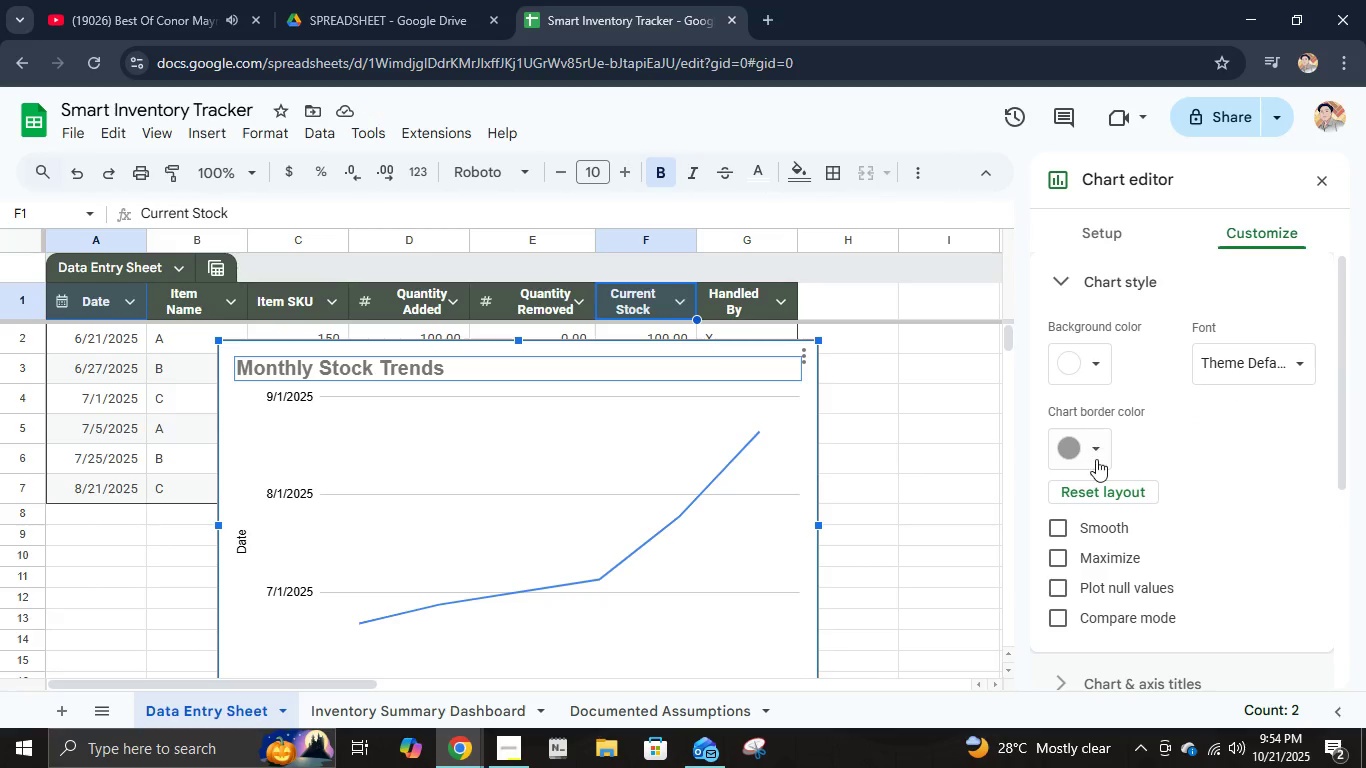 
left_click([1096, 459])
 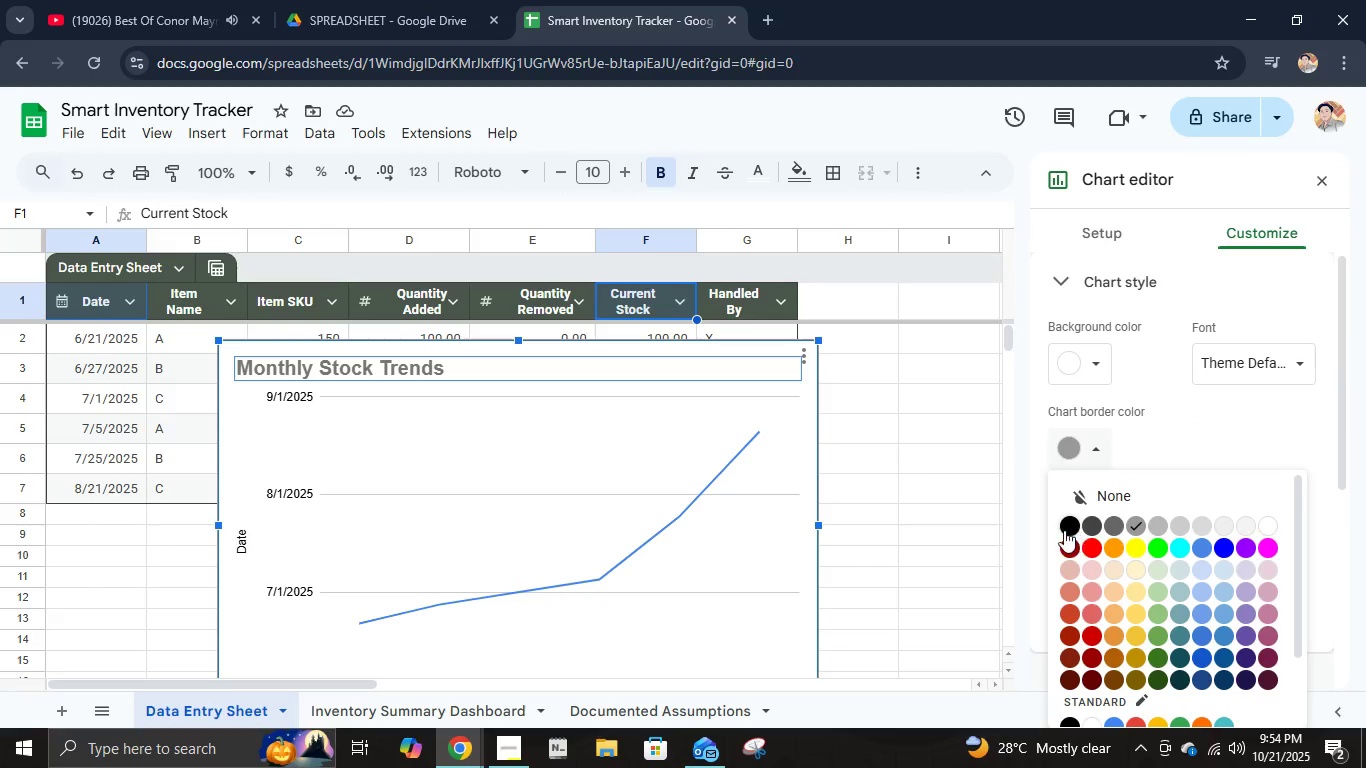 
left_click([1064, 531])
 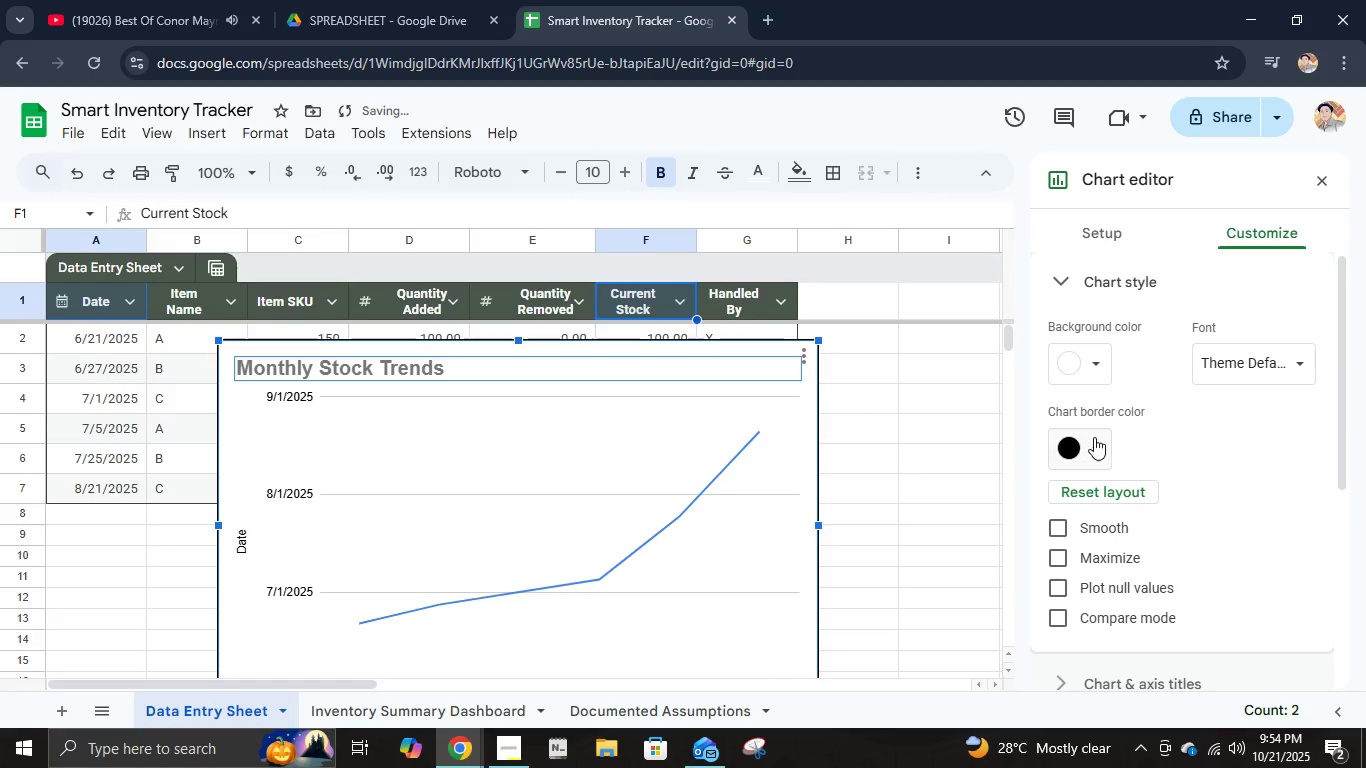 
left_click([1094, 437])
 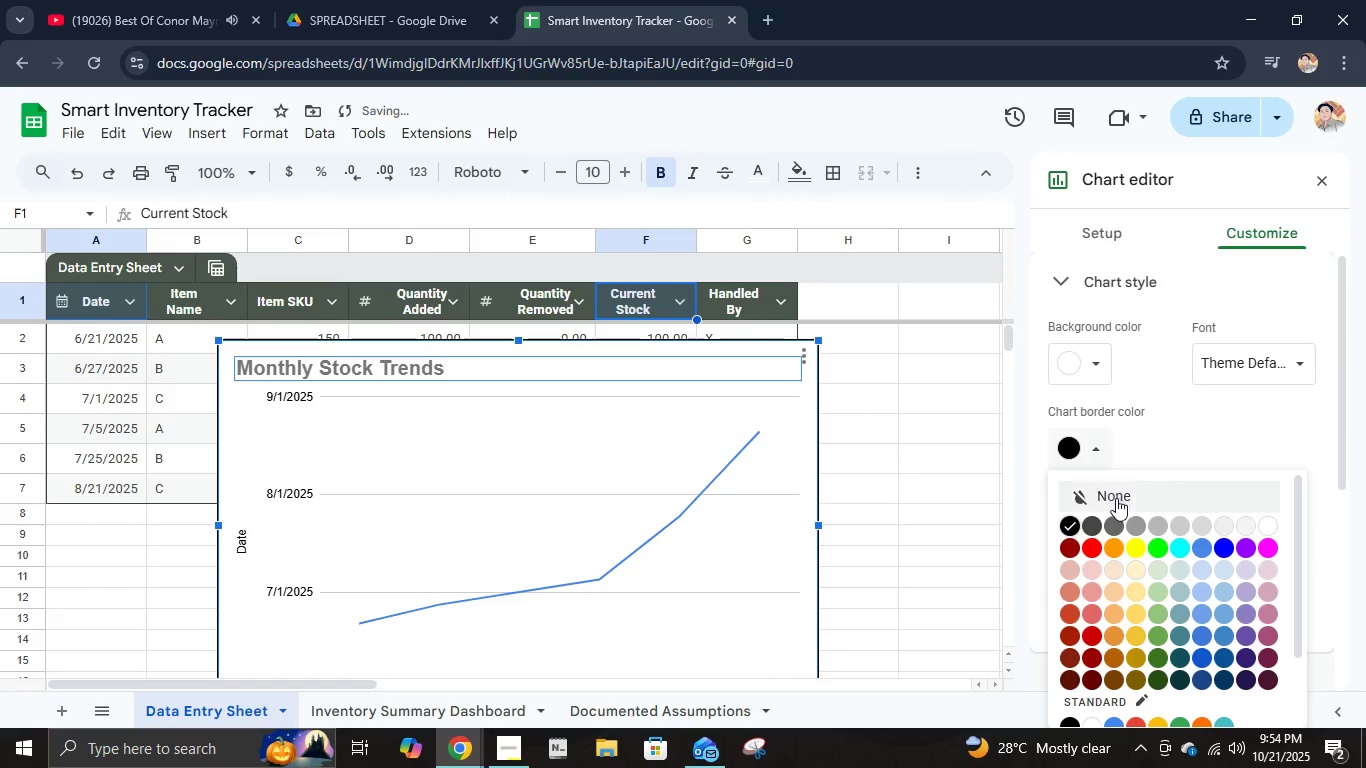 
scroll: coordinate [1116, 500], scroll_direction: down, amount: 4.0
 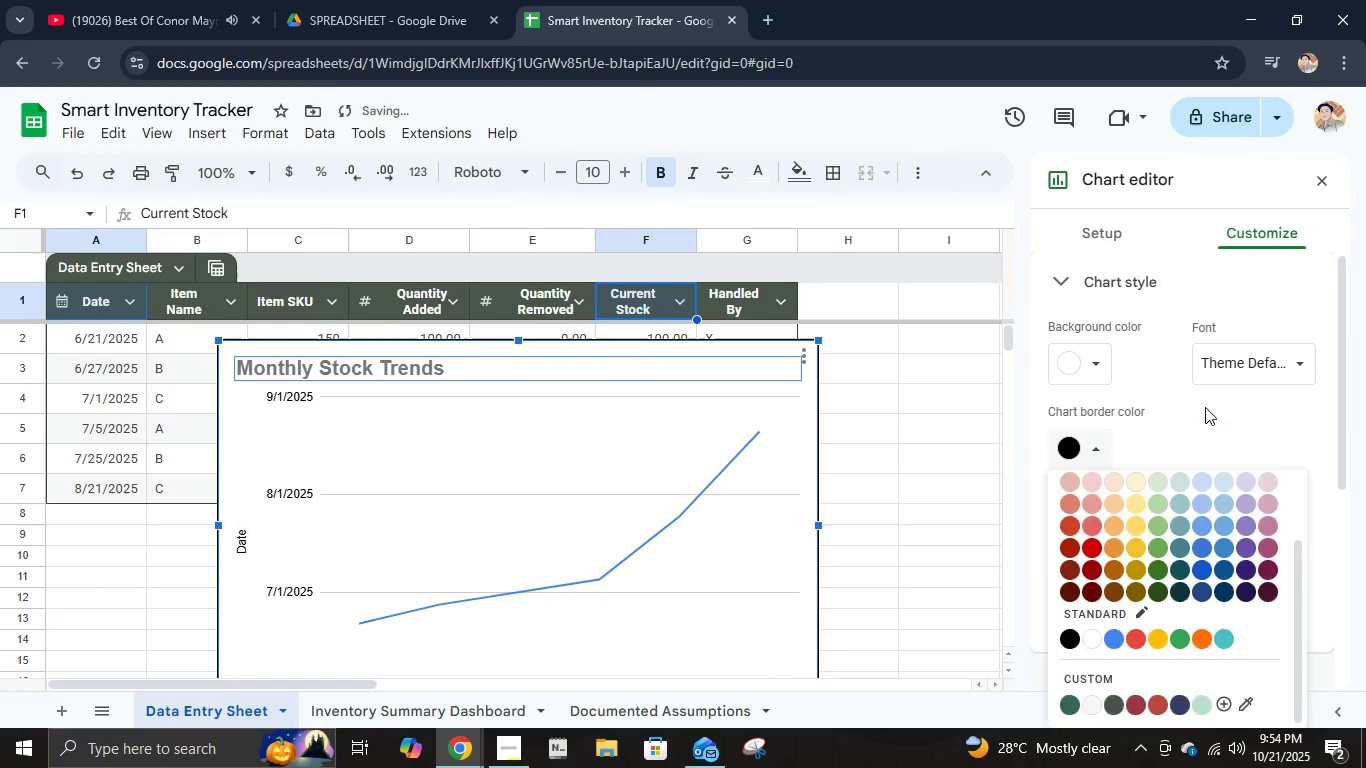 
left_click([1205, 407])
 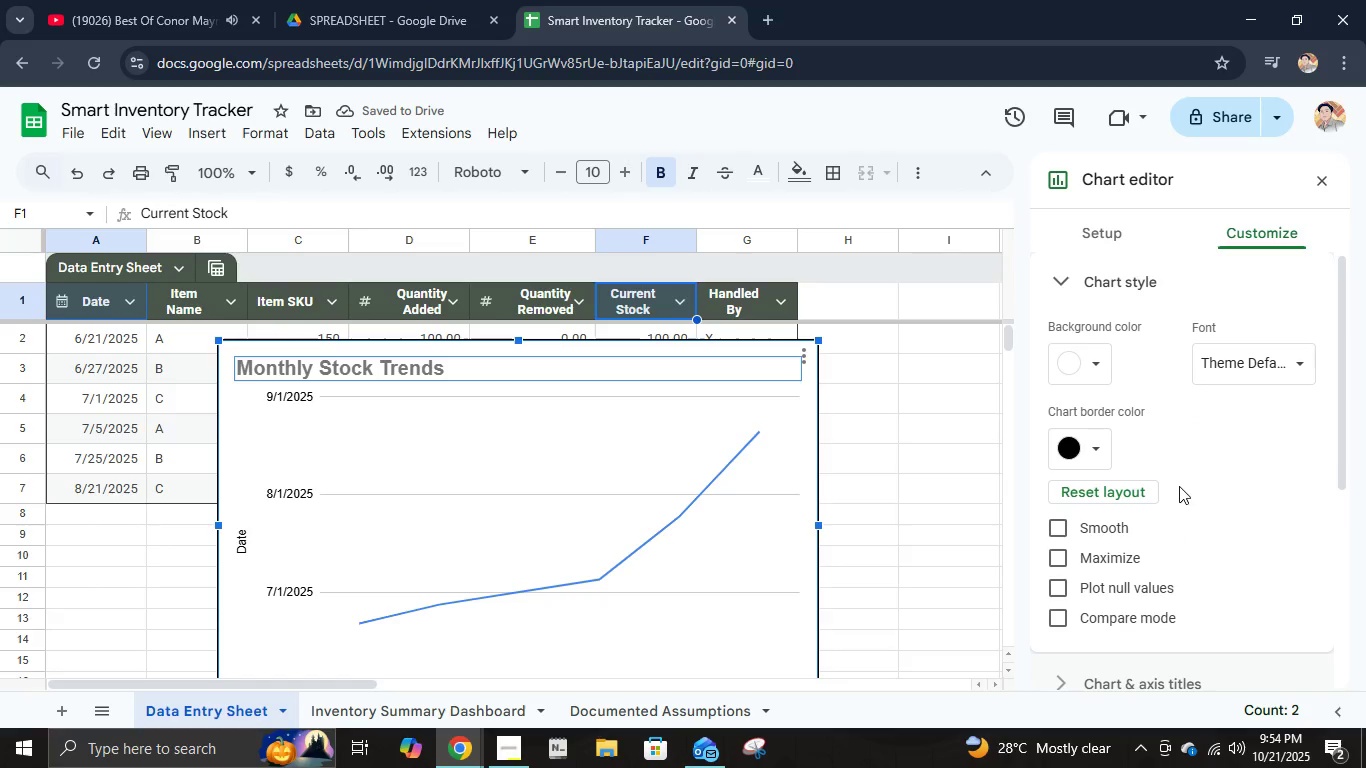 
scroll: coordinate [1179, 487], scroll_direction: down, amount: 6.0
 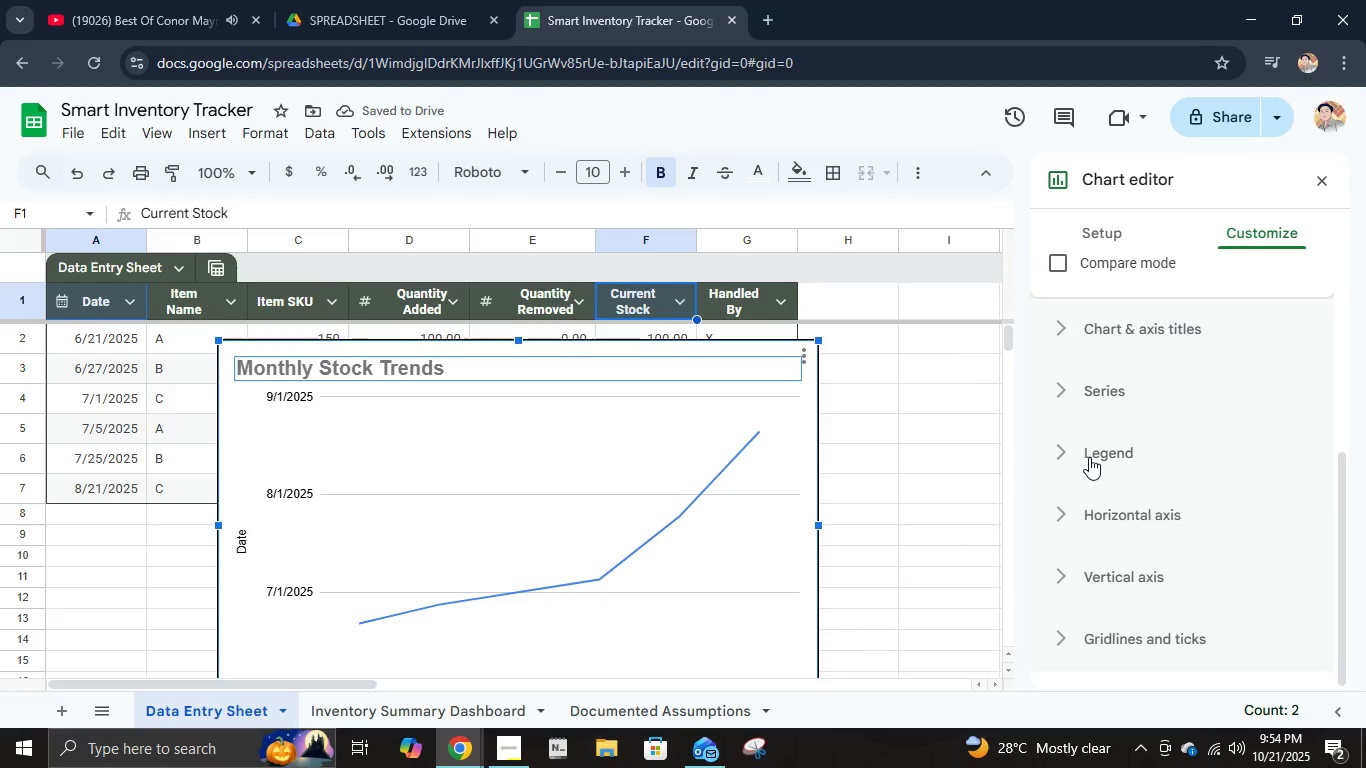 
left_click([1089, 457])
 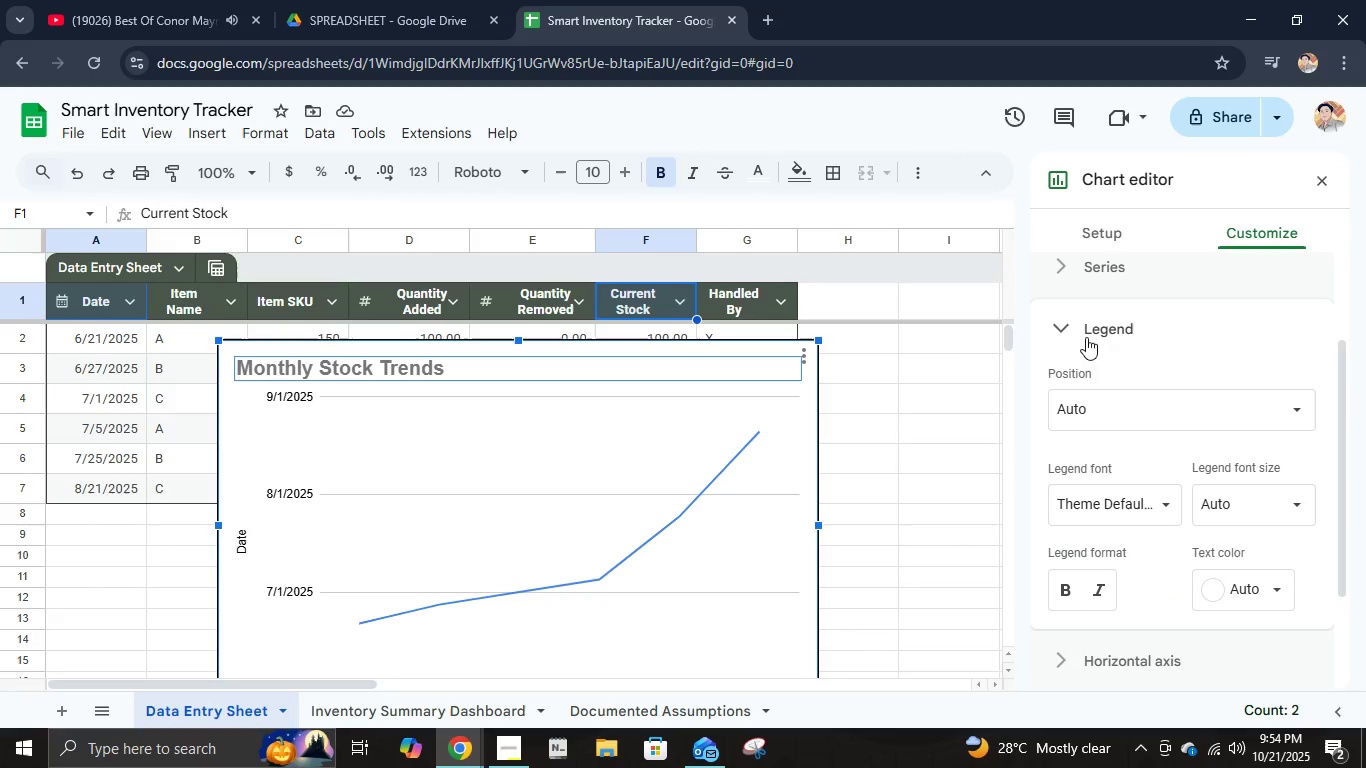 
left_click([1070, 324])
 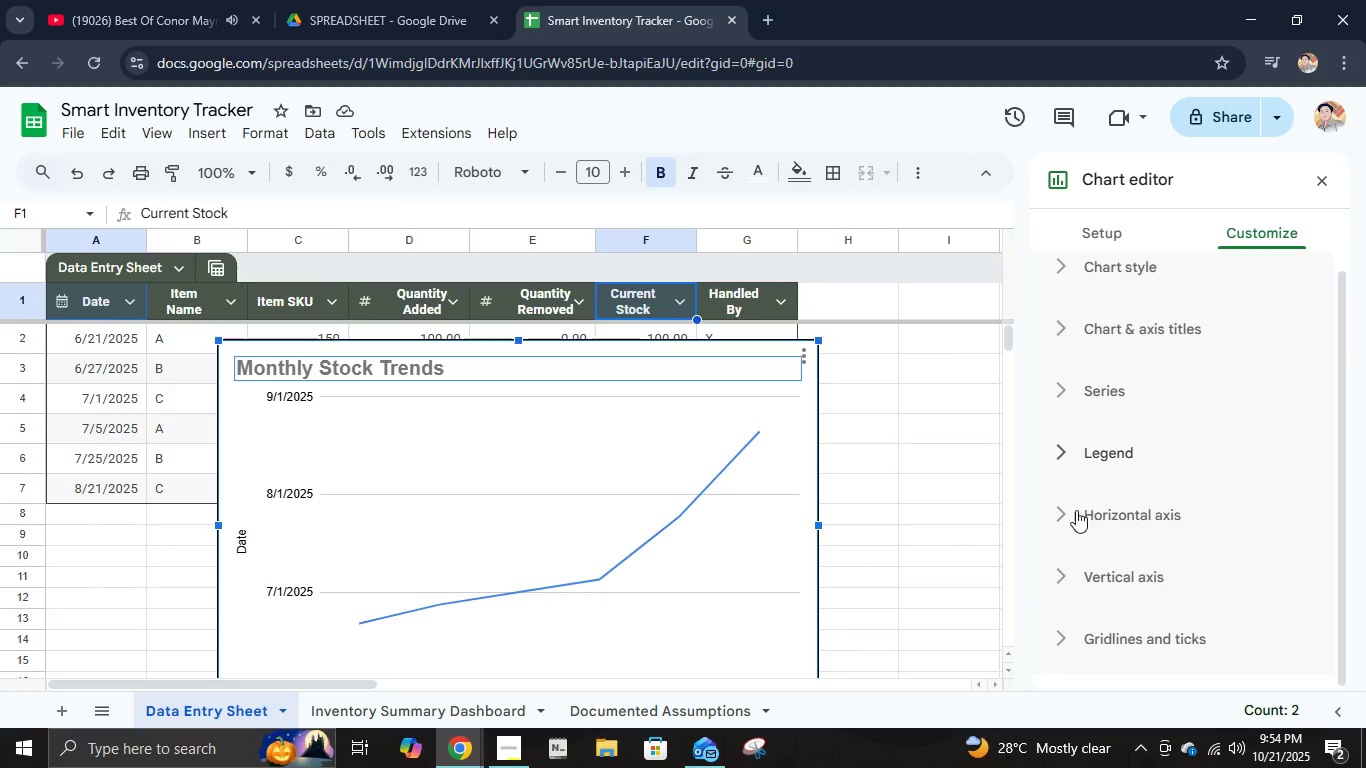 
left_click([1071, 512])
 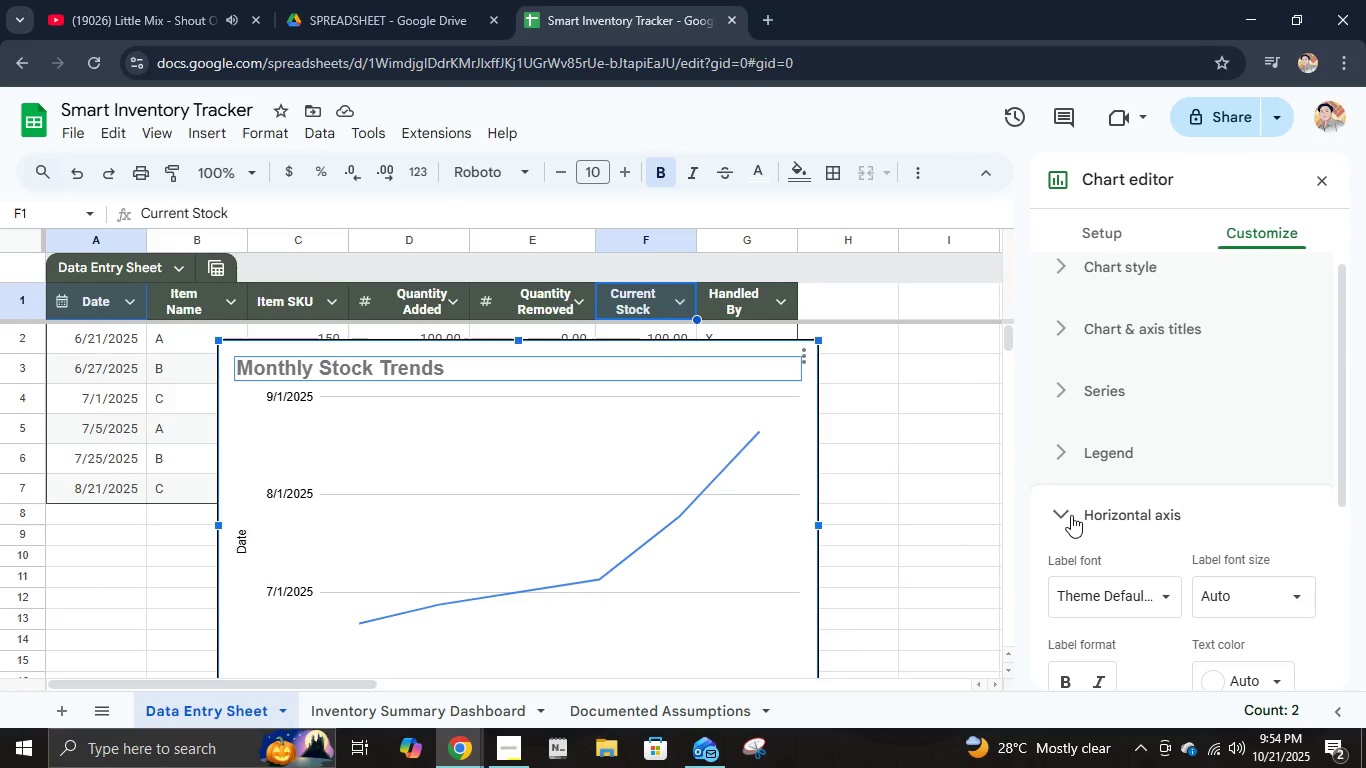 
scroll: coordinate [1076, 534], scroll_direction: down, amount: 4.0
 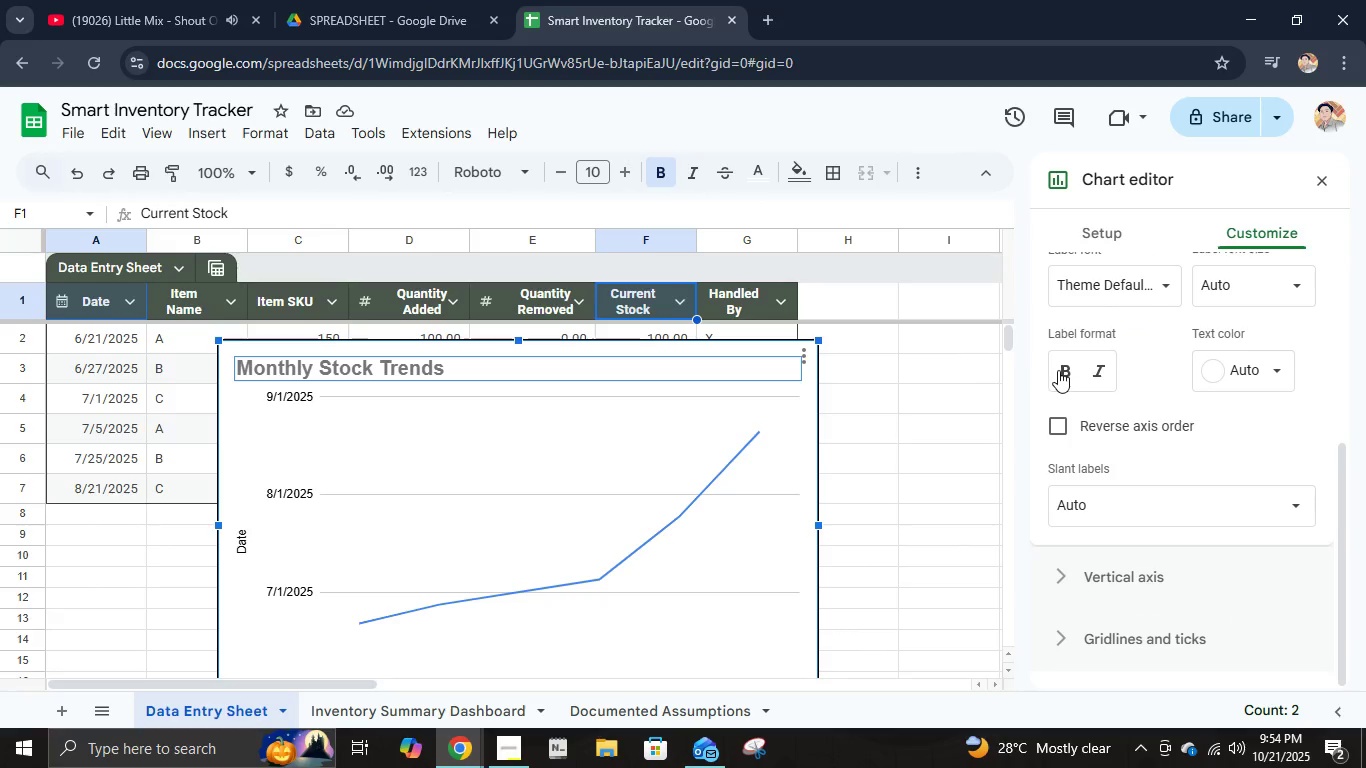 
left_click([1058, 370])
 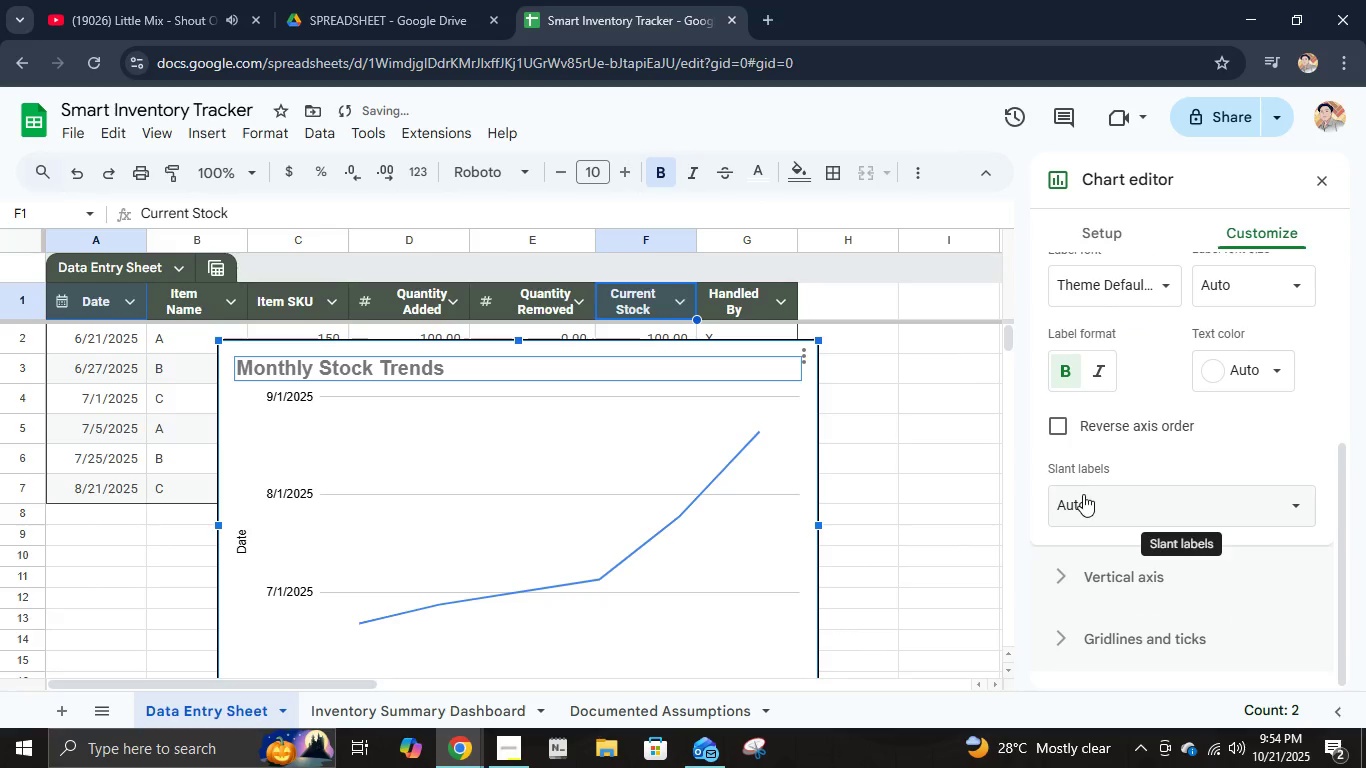 
scroll: coordinate [1076, 472], scroll_direction: up, amount: 2.0
 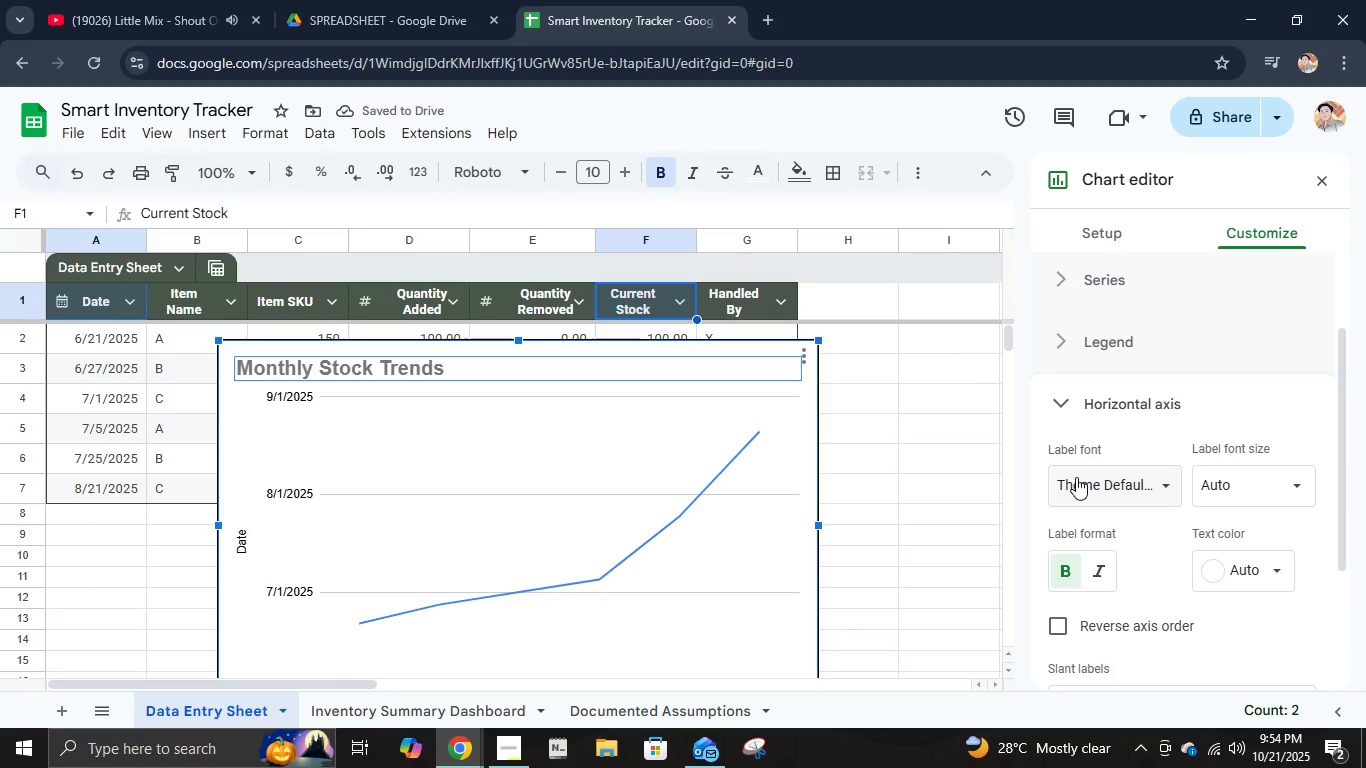 
scroll: coordinate [1076, 477], scroll_direction: down, amount: 3.0
 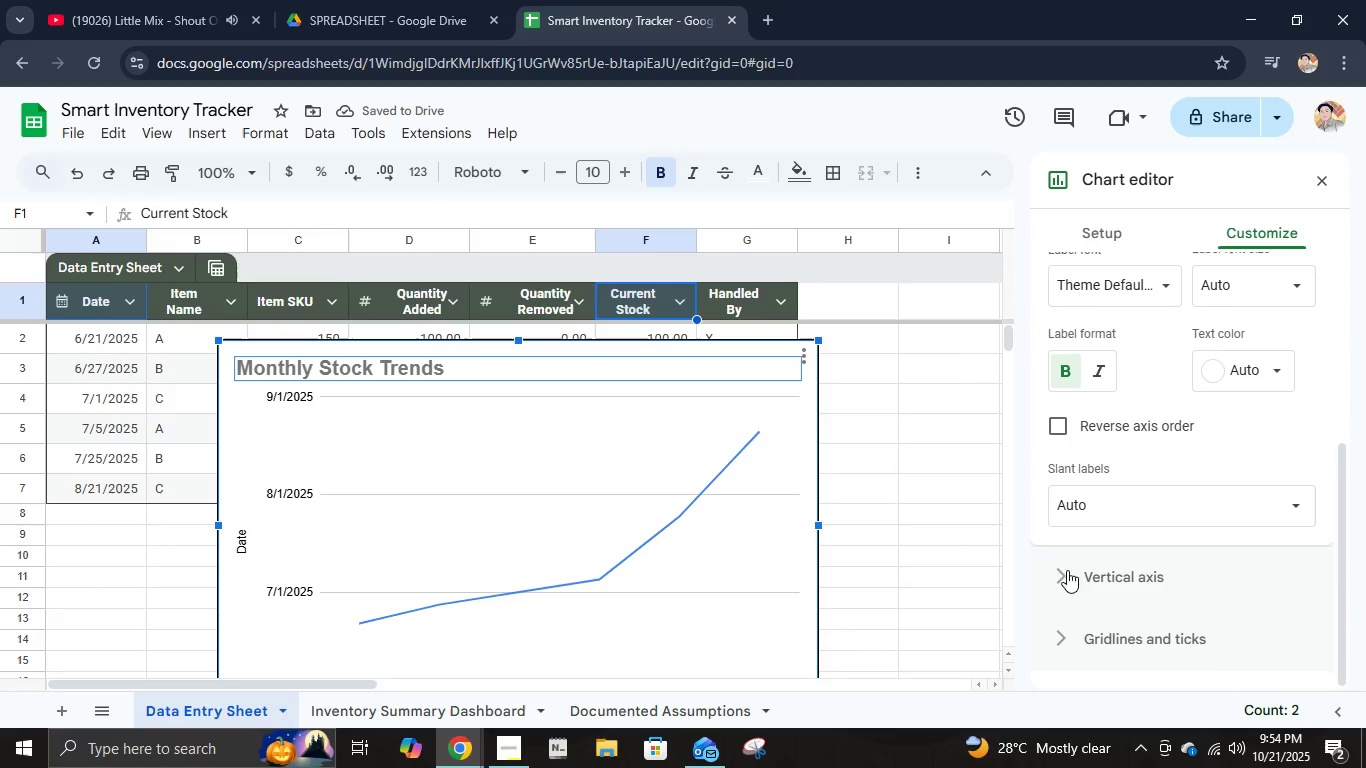 
left_click([1069, 572])
 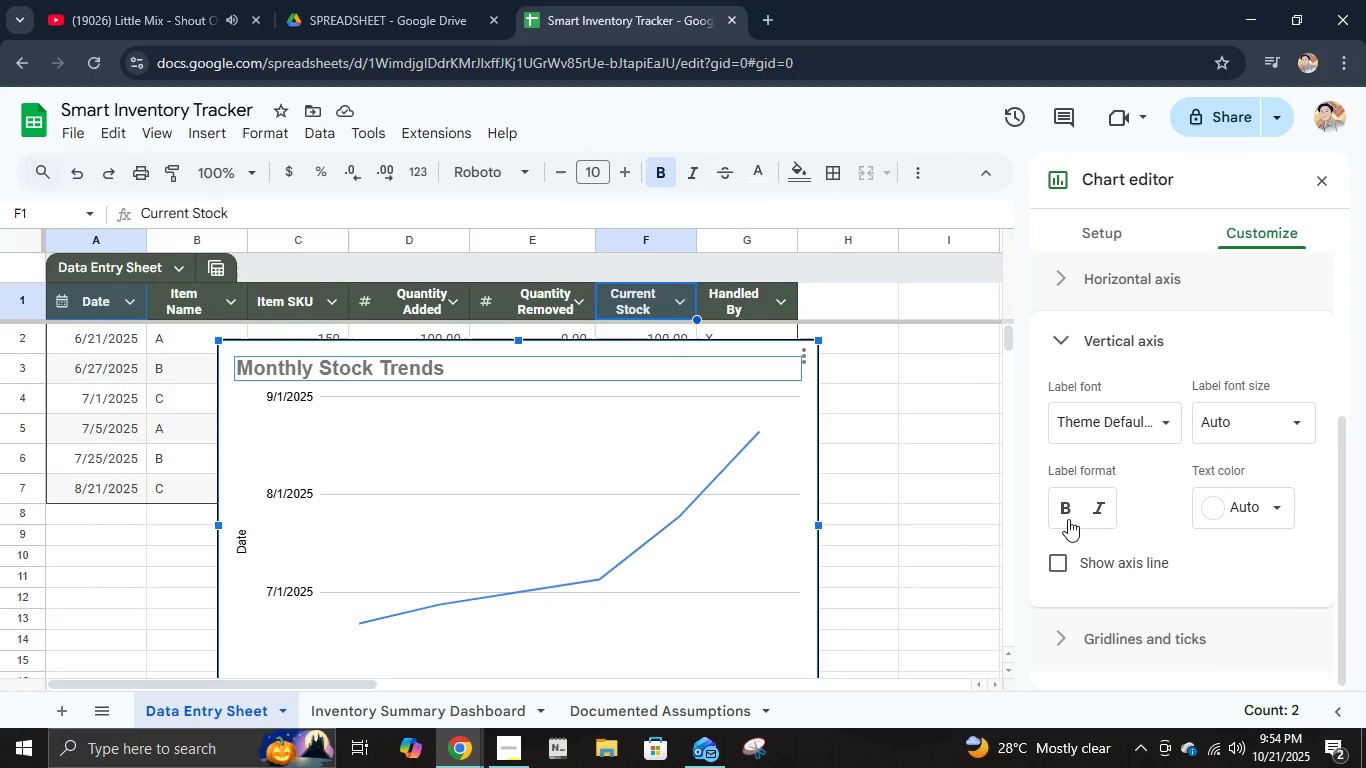 
left_click([1068, 521])
 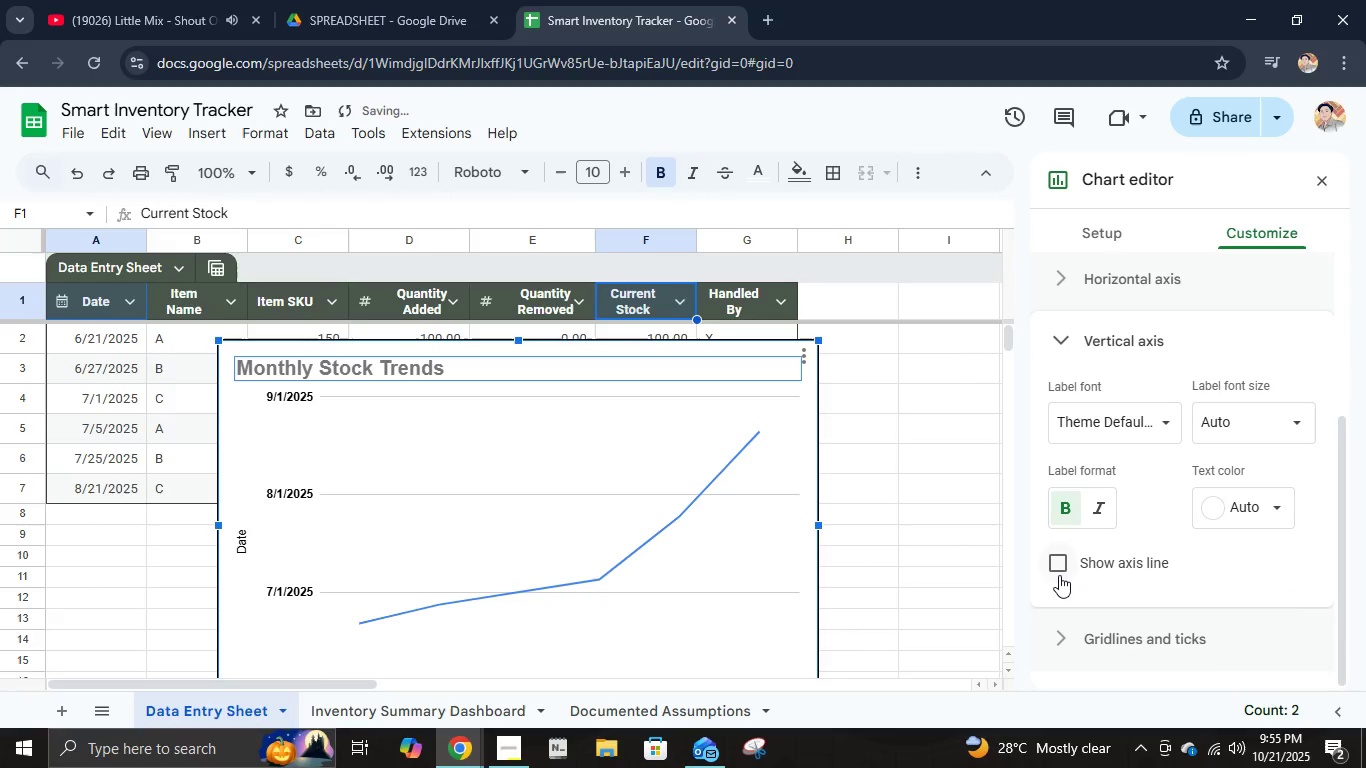 
left_click([1059, 575])
 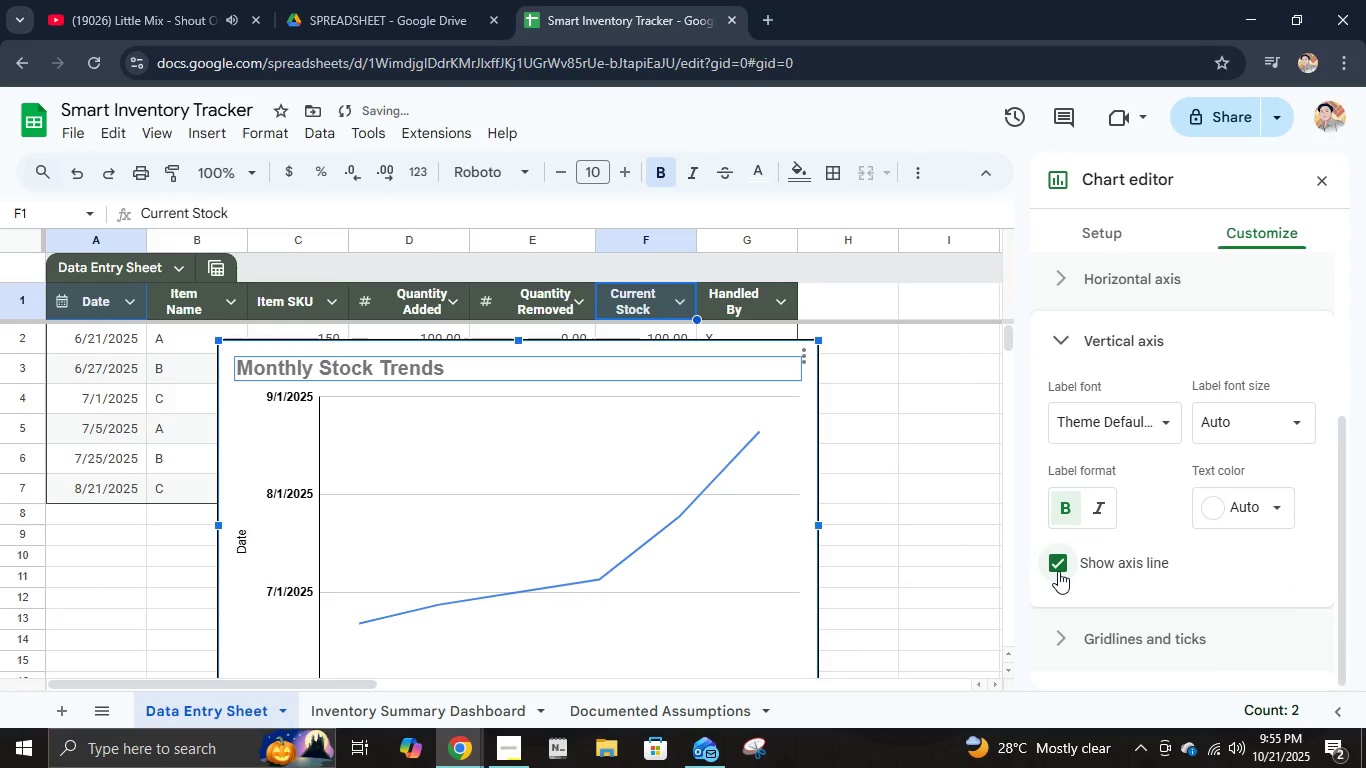 
scroll: coordinate [1056, 569], scroll_direction: down, amount: 3.0
 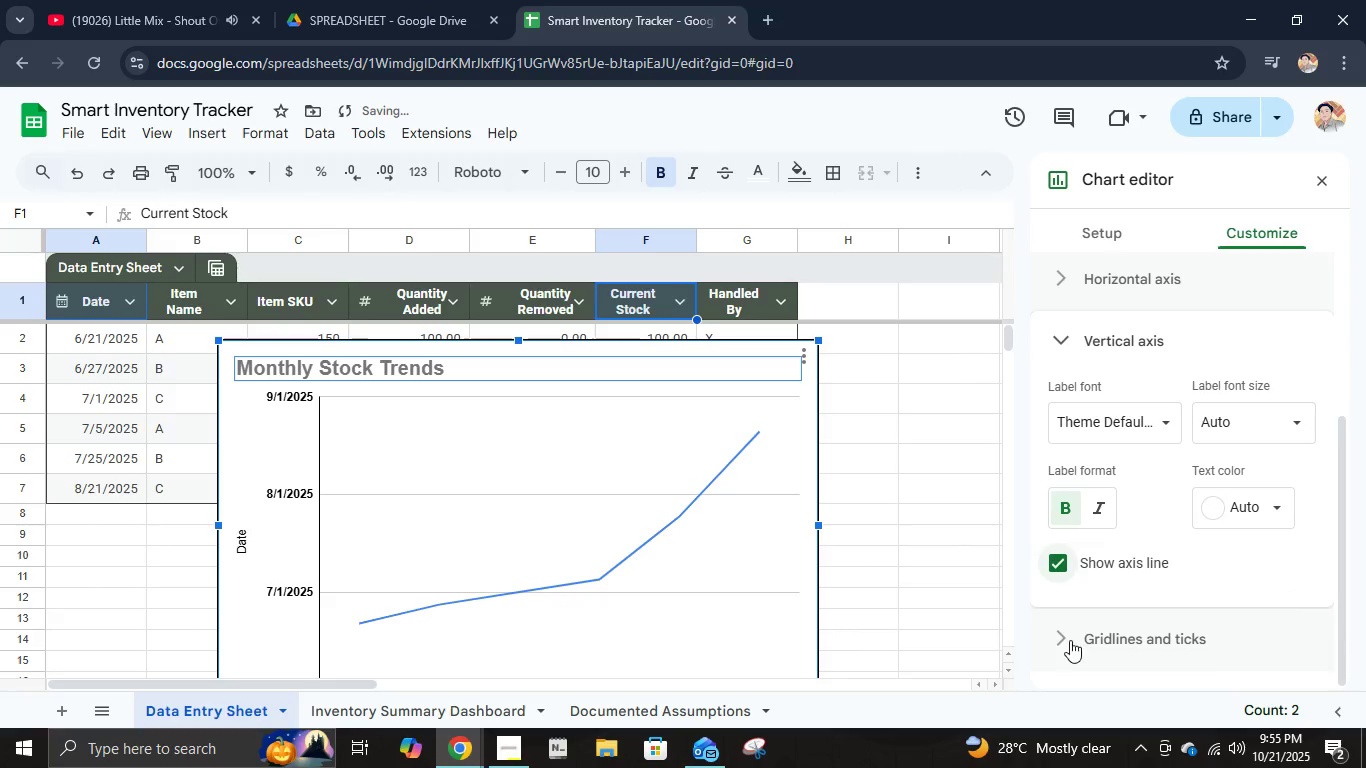 
left_click([1070, 642])
 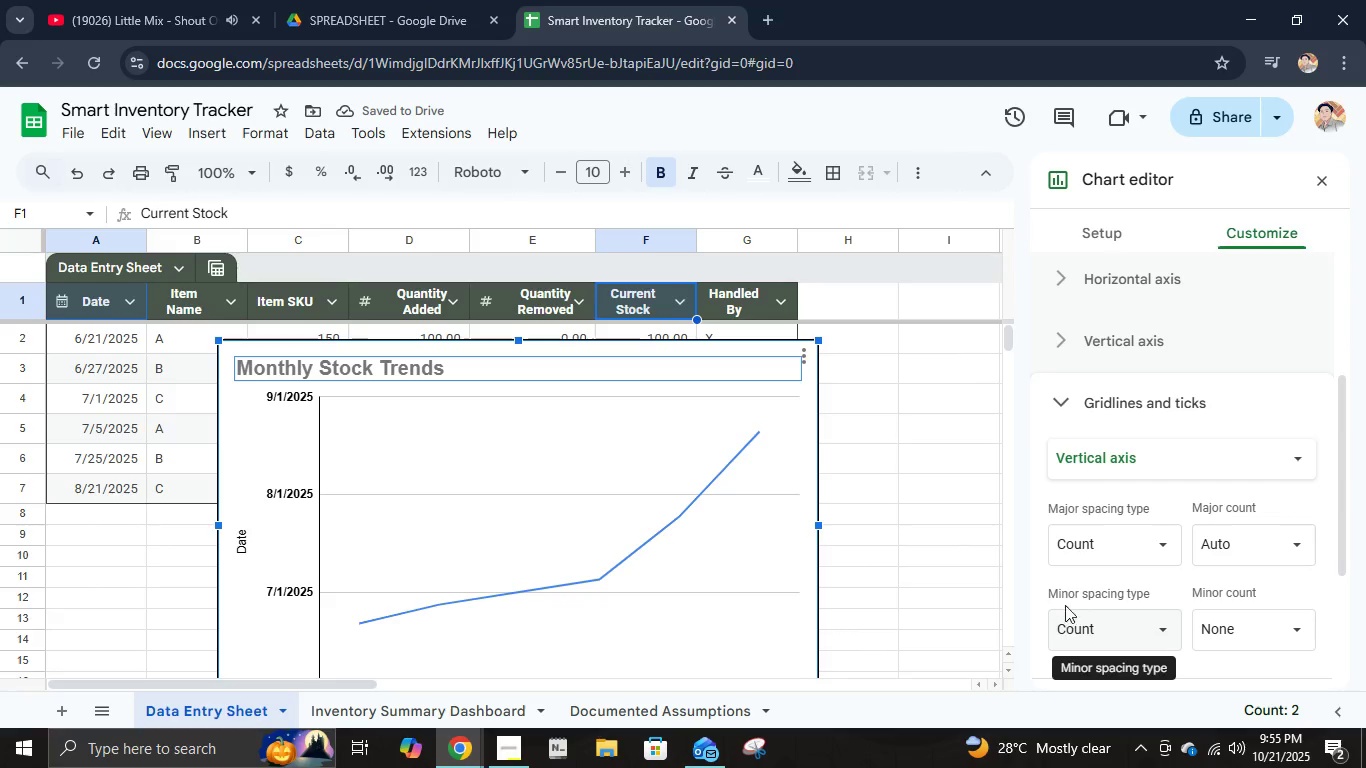 
scroll: coordinate [1070, 585], scroll_direction: down, amount: 5.0
 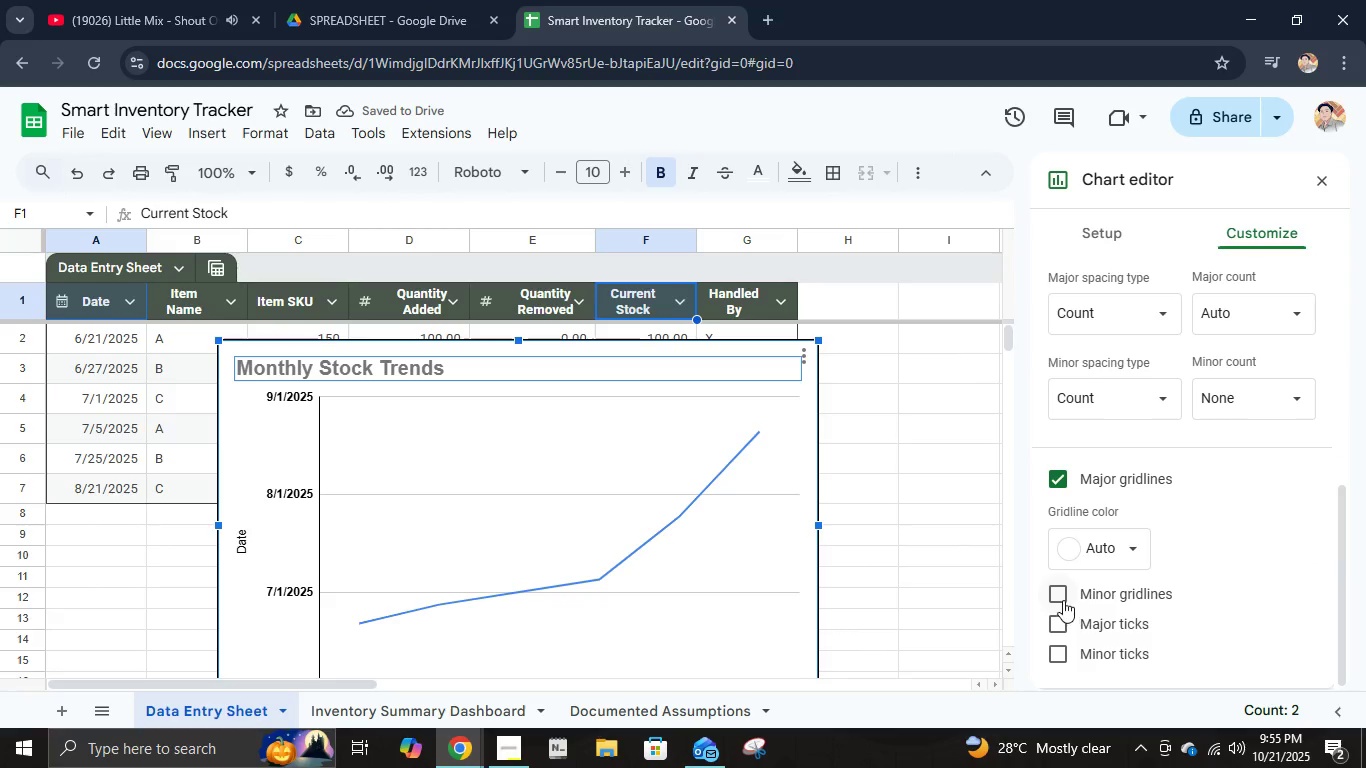 
left_click([1062, 600])
 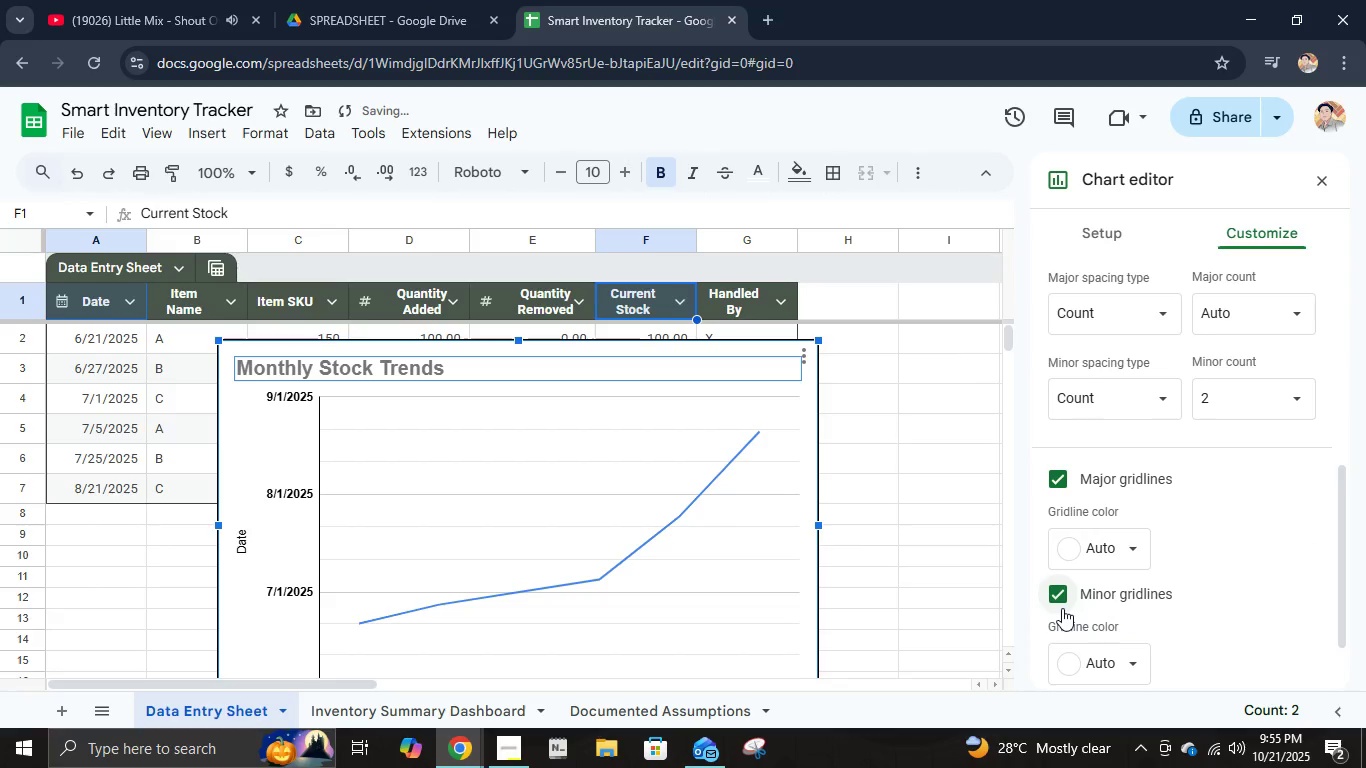 
scroll: coordinate [1062, 608], scroll_direction: down, amount: 4.0
 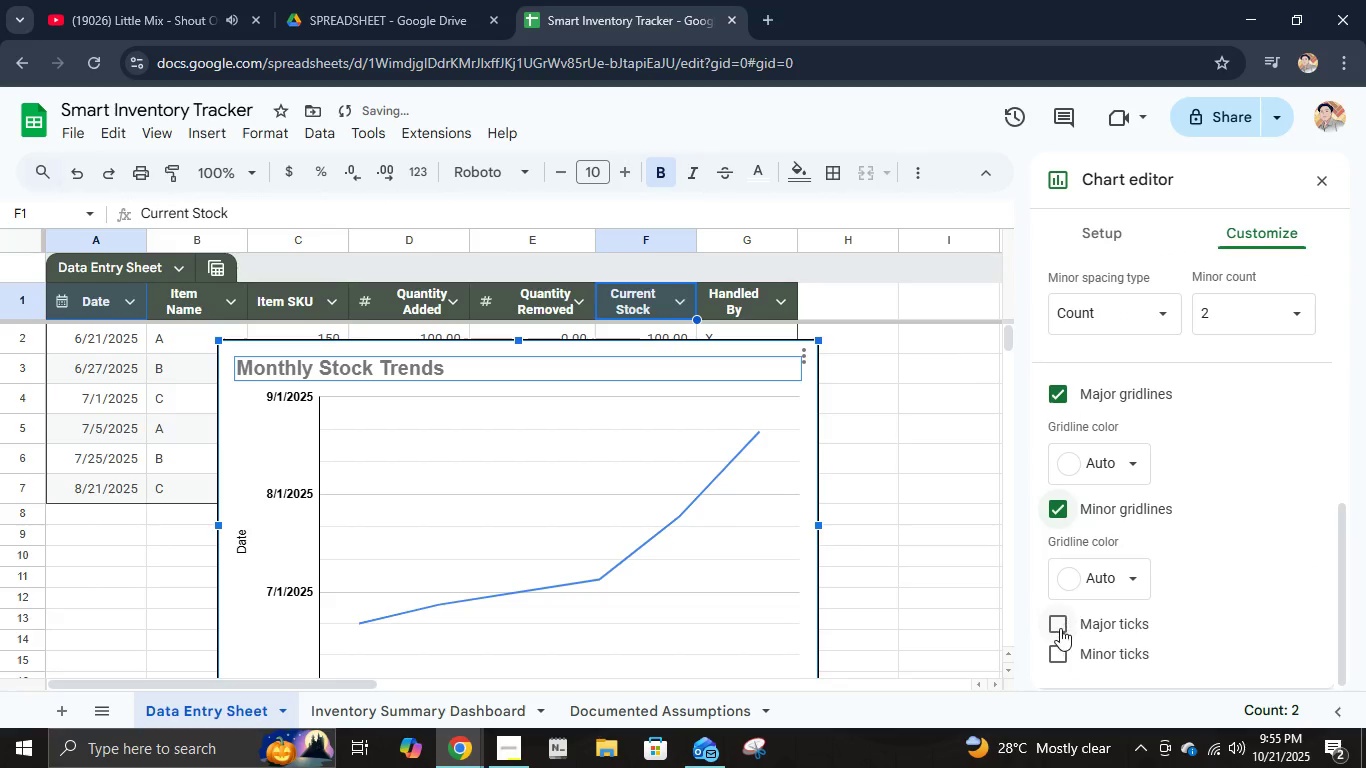 
left_click([1060, 629])
 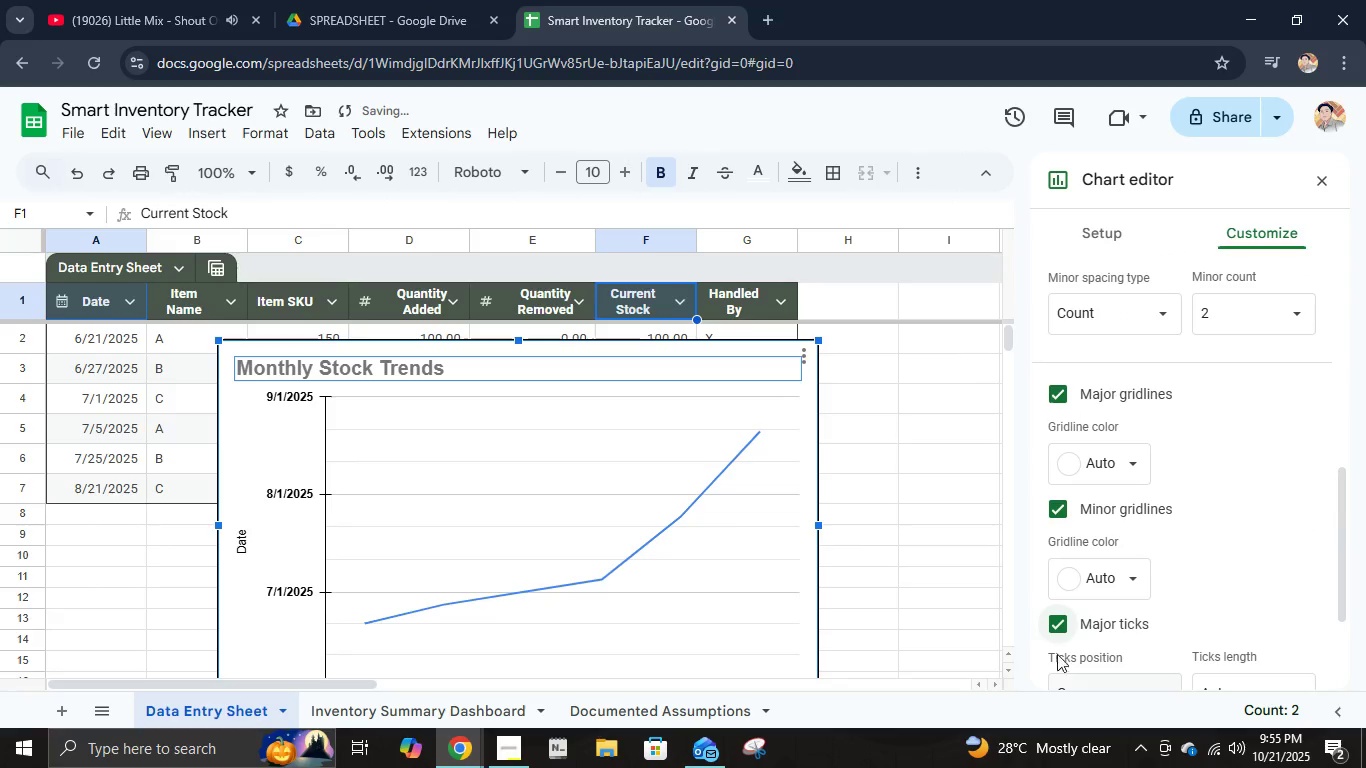 
scroll: coordinate [1058, 645], scroll_direction: down, amount: 4.0
 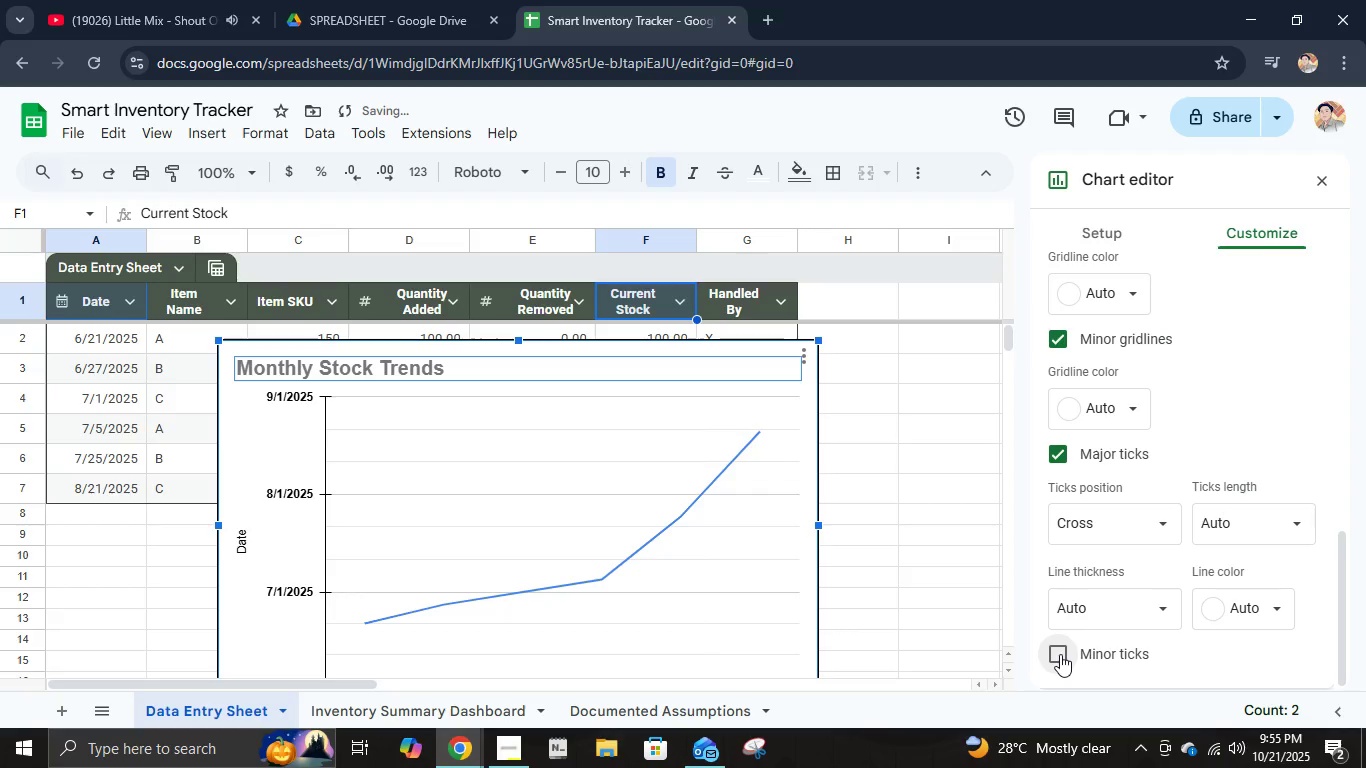 
left_click([1060, 654])
 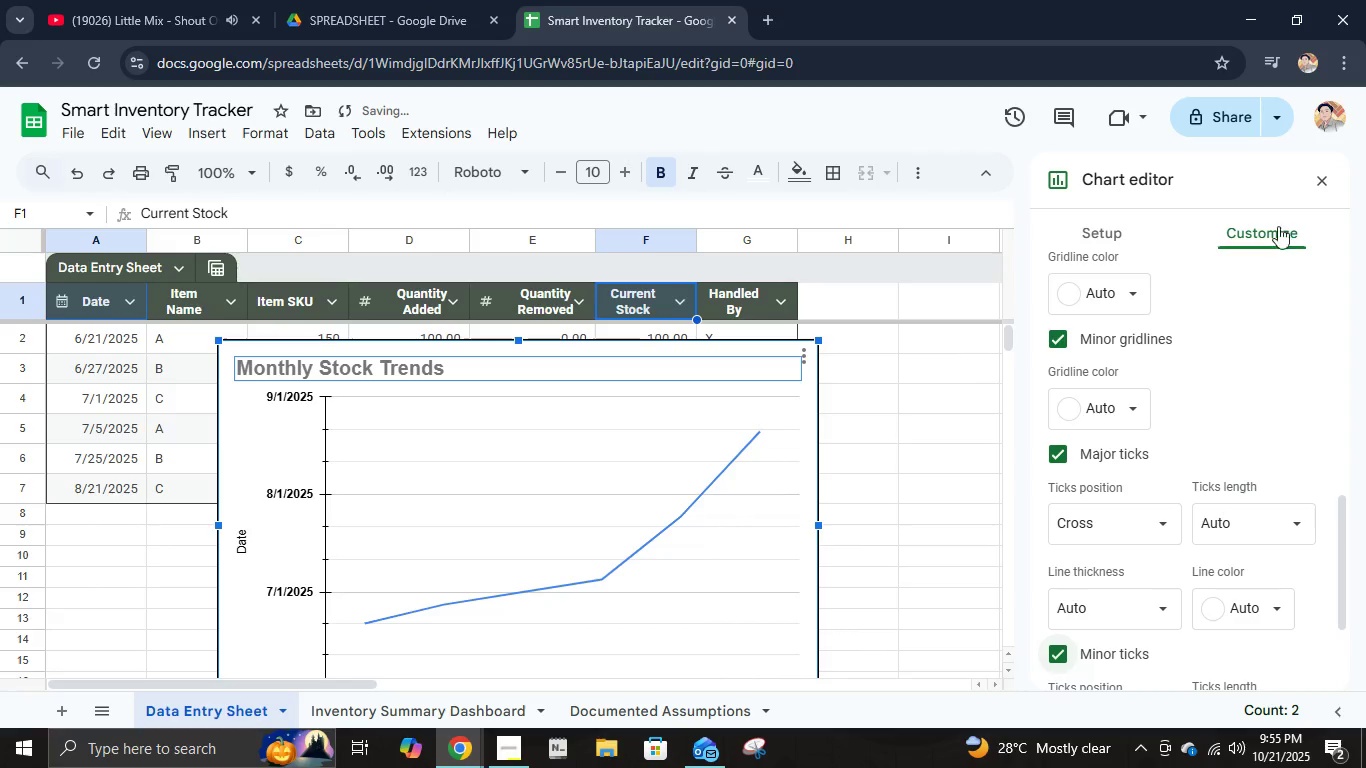 
left_click([1316, 169])
 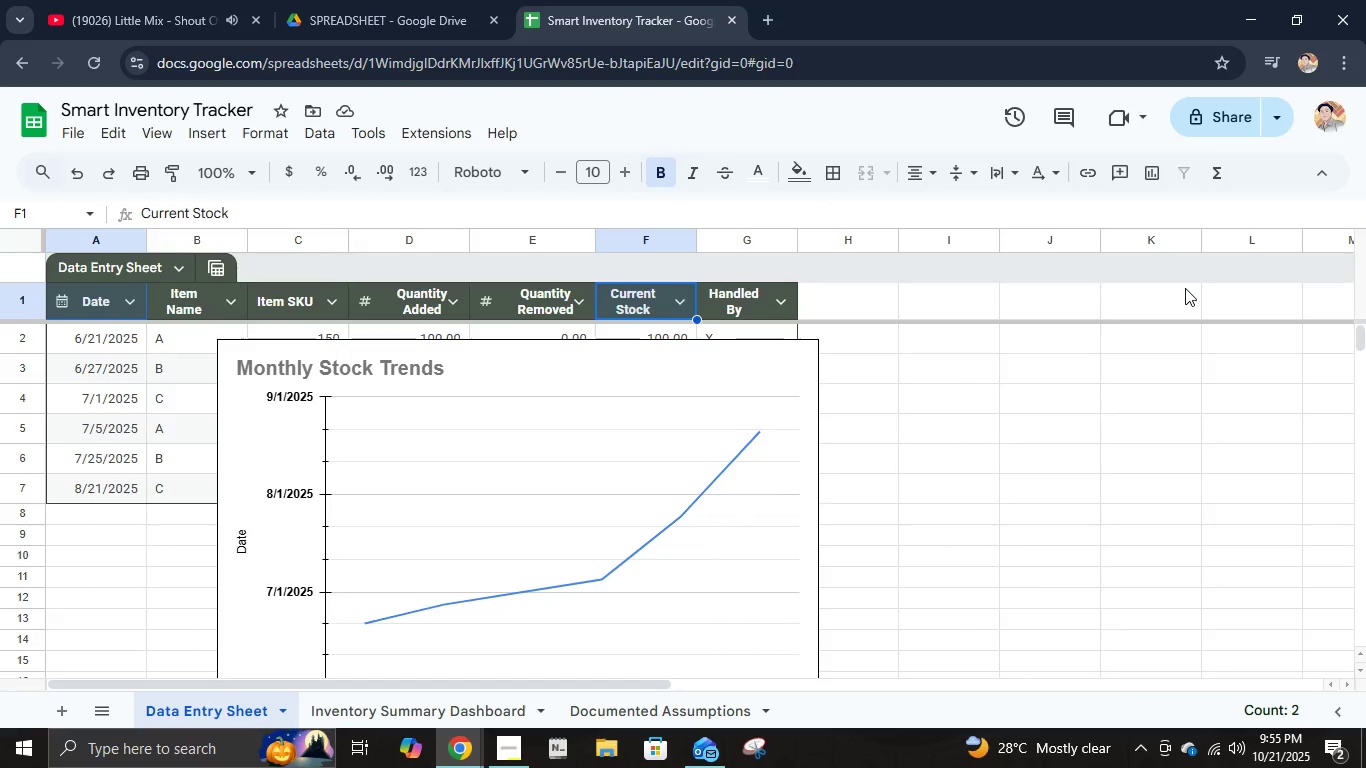 
wait(11.9)
 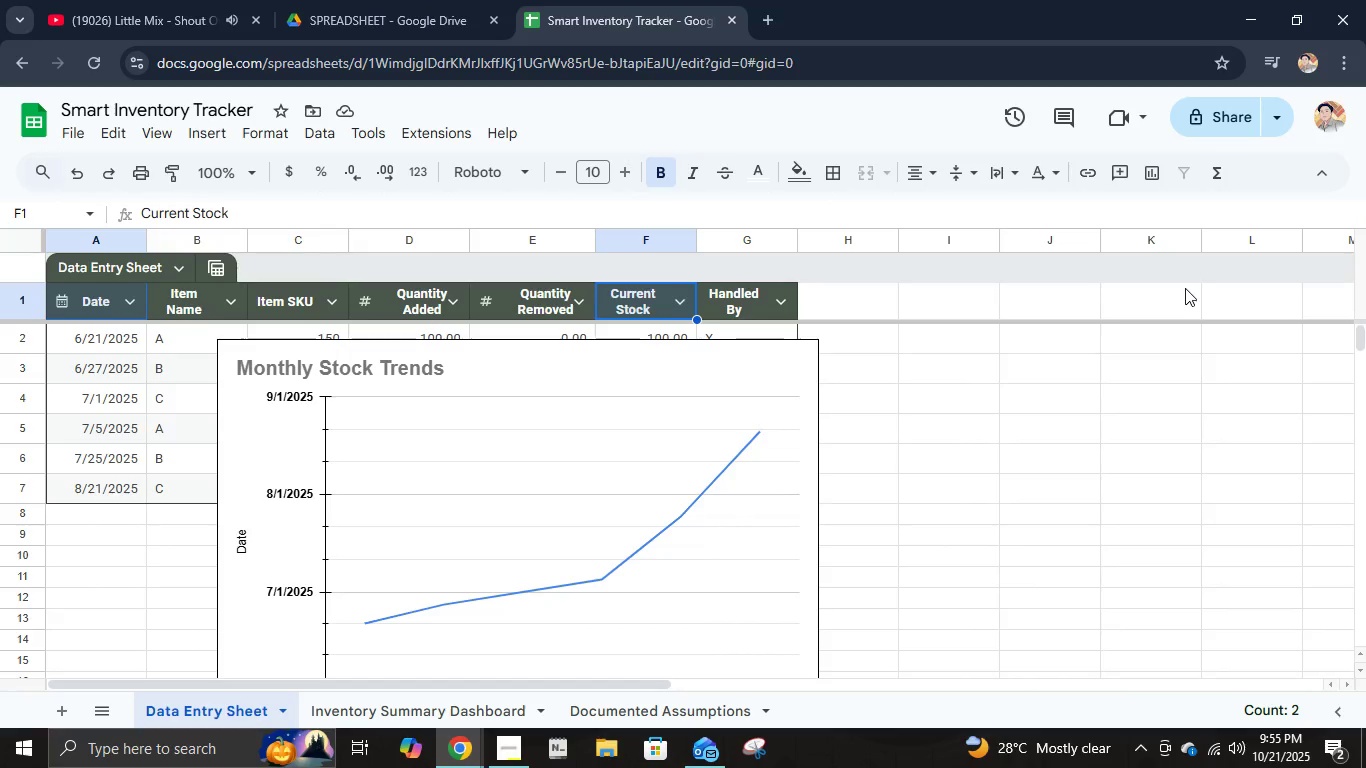 
left_click([775, 371])
 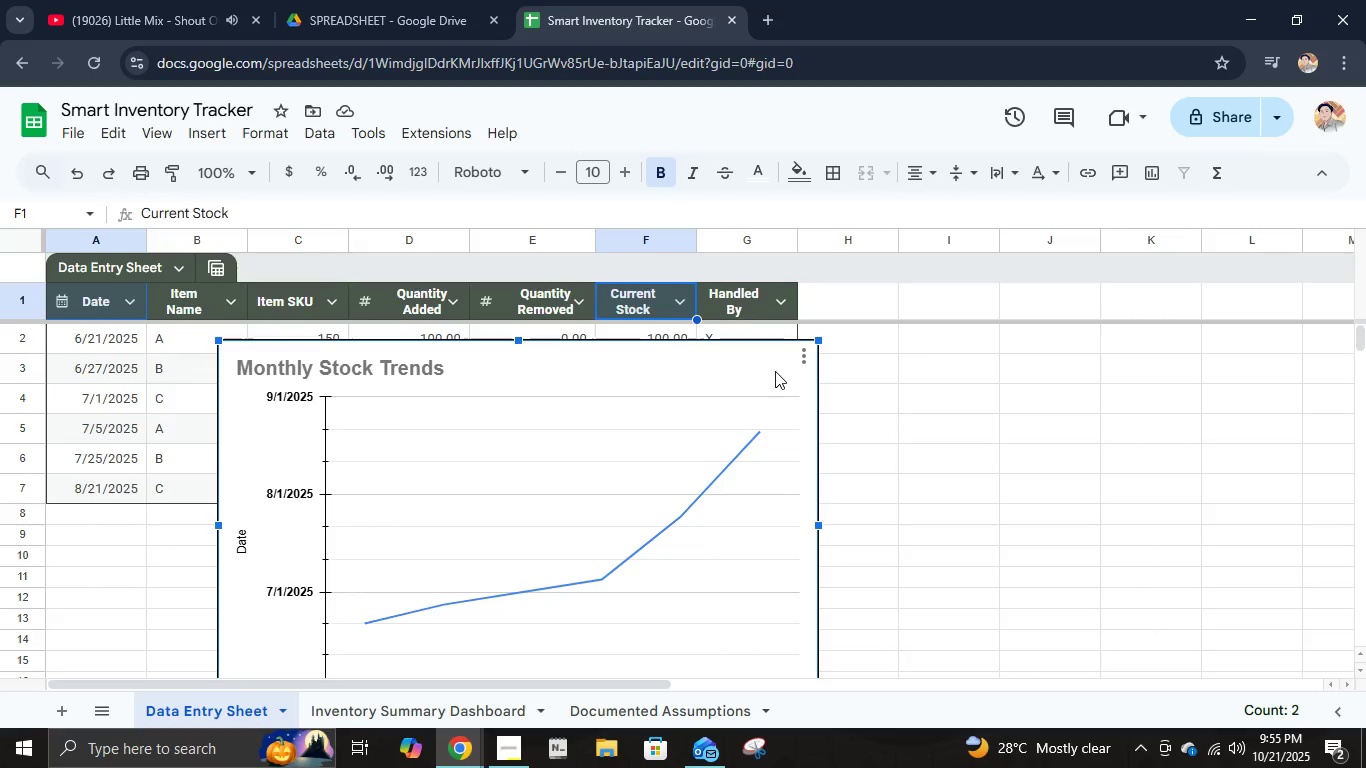 
key(Control+X)
 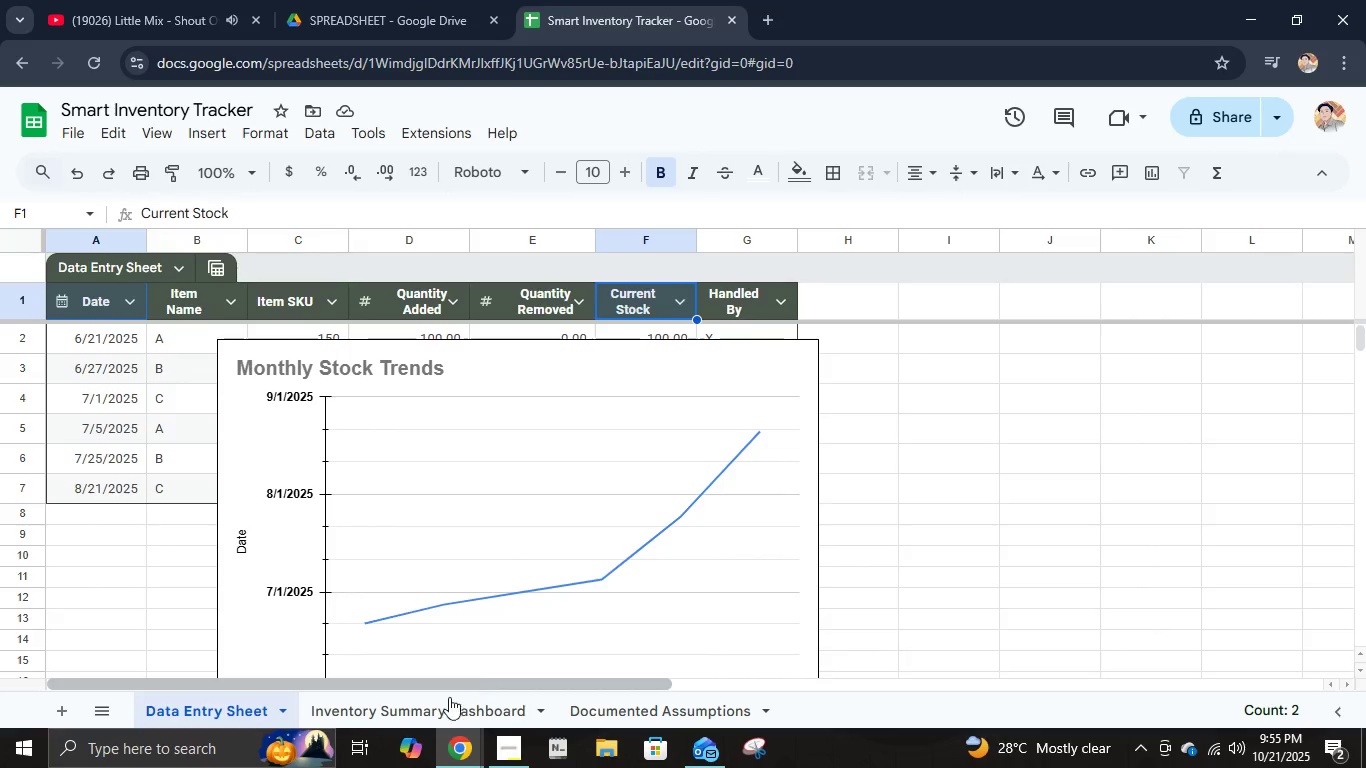 
left_click([441, 710])
 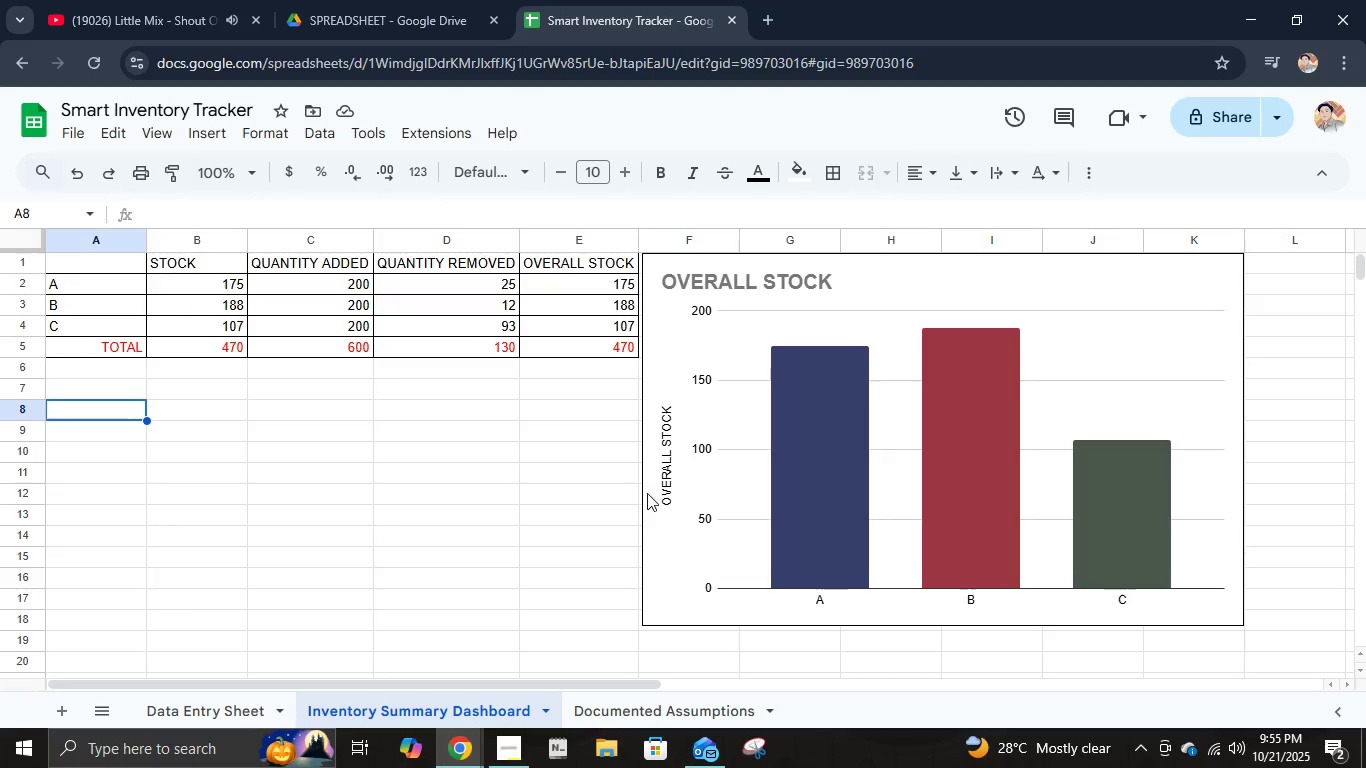 
key(Control+V)
 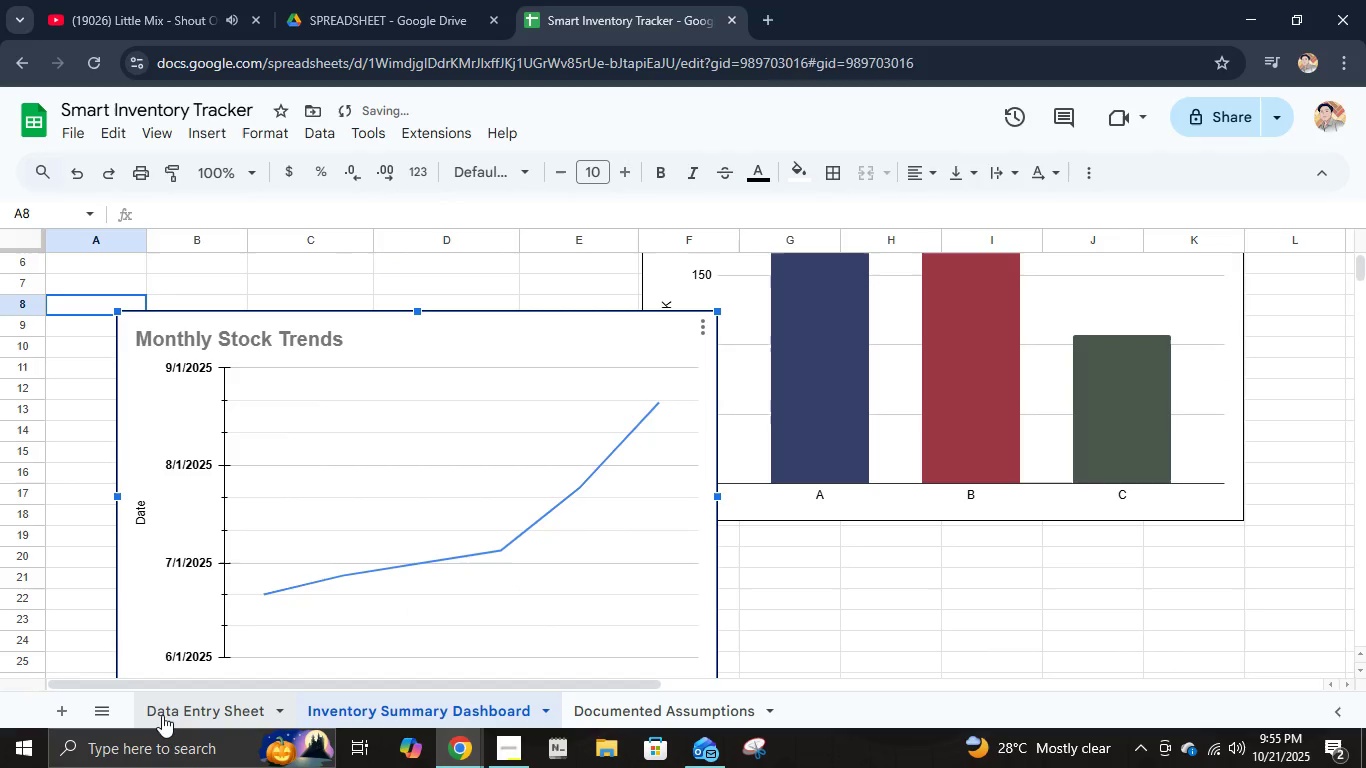 
left_click([162, 715])
 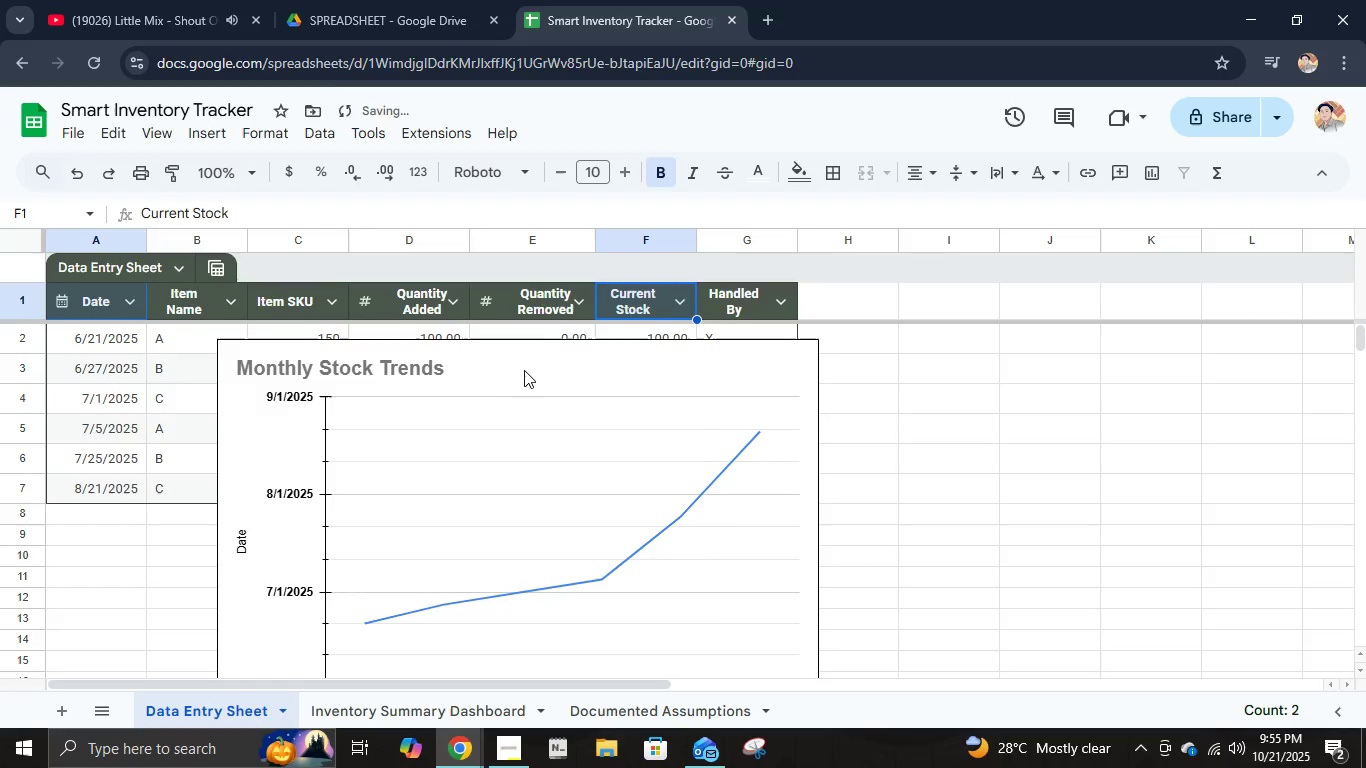 
left_click([524, 369])
 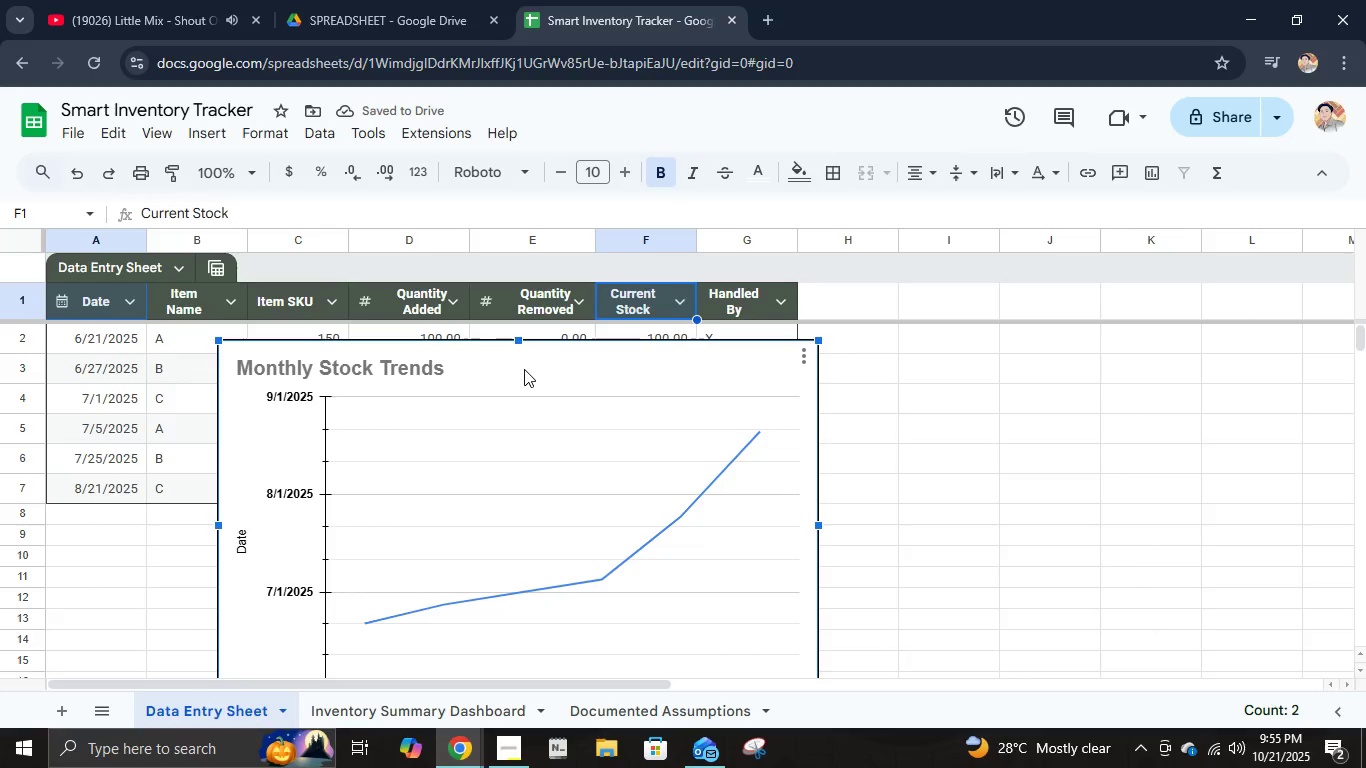 
key(Delete)
 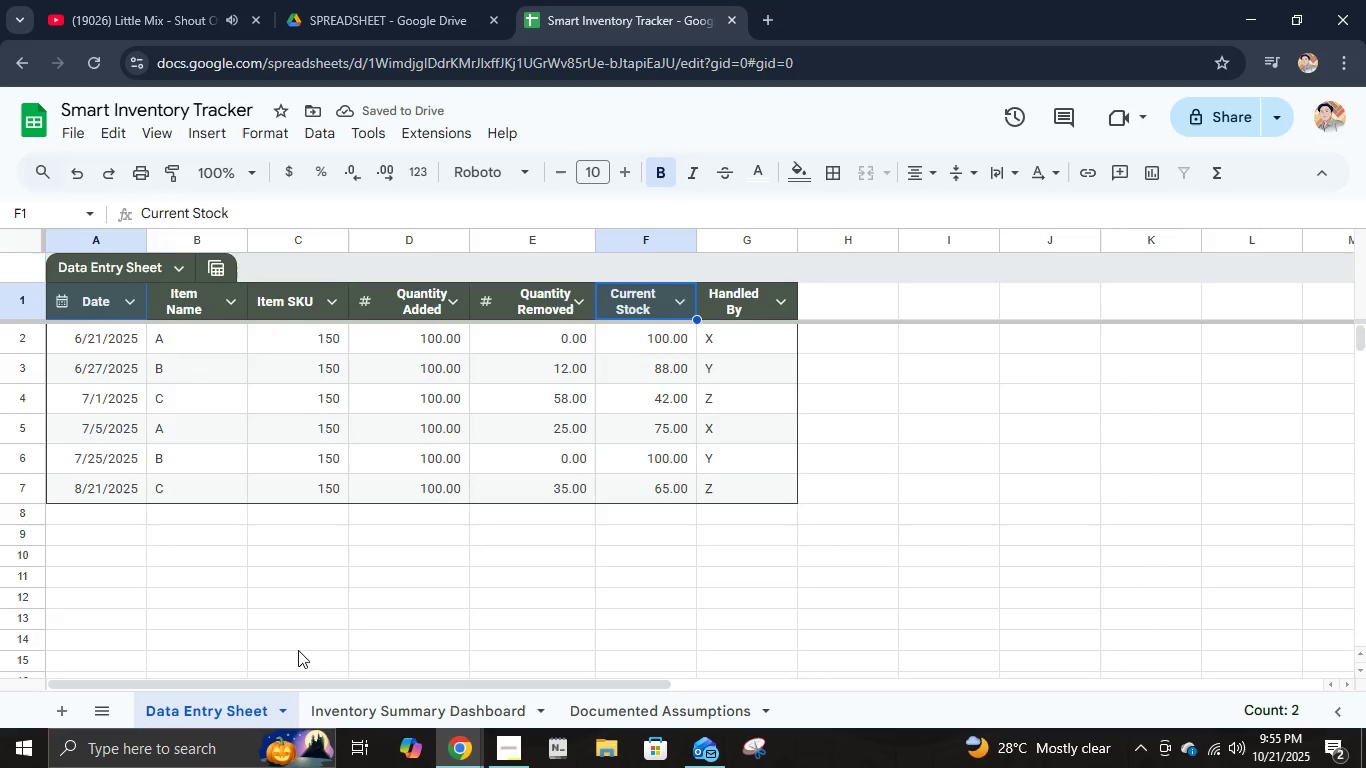 
left_click([396, 721])
 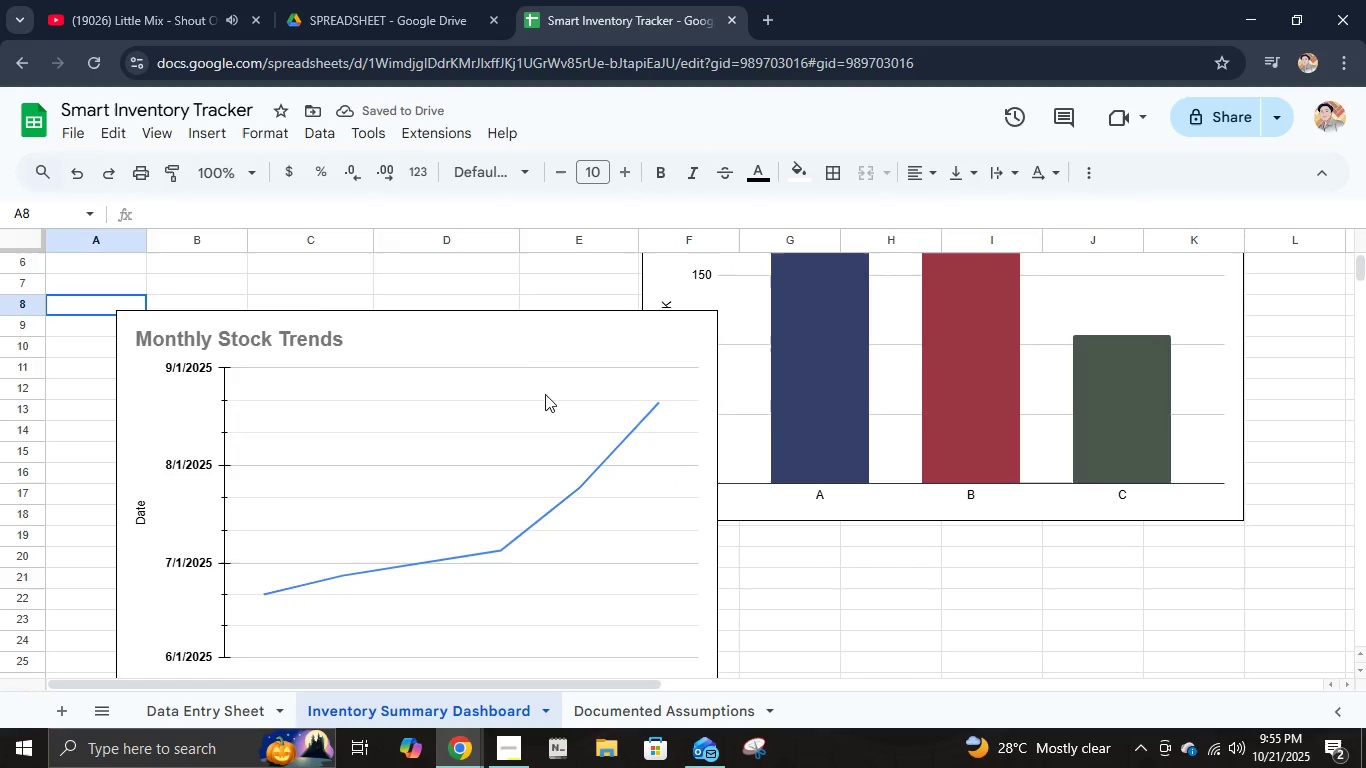 
left_click([543, 351])
 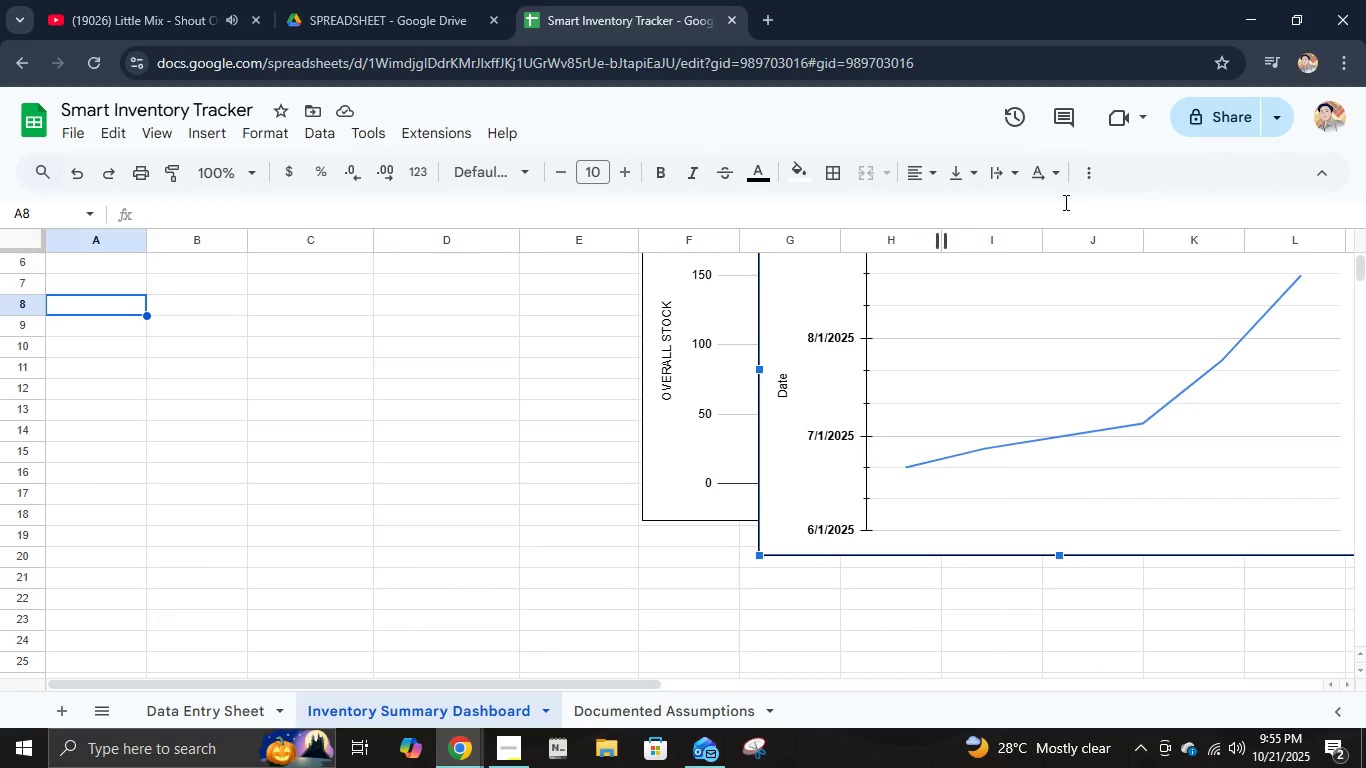 
scroll: coordinate [1107, 351], scroll_direction: up, amount: 5.0
 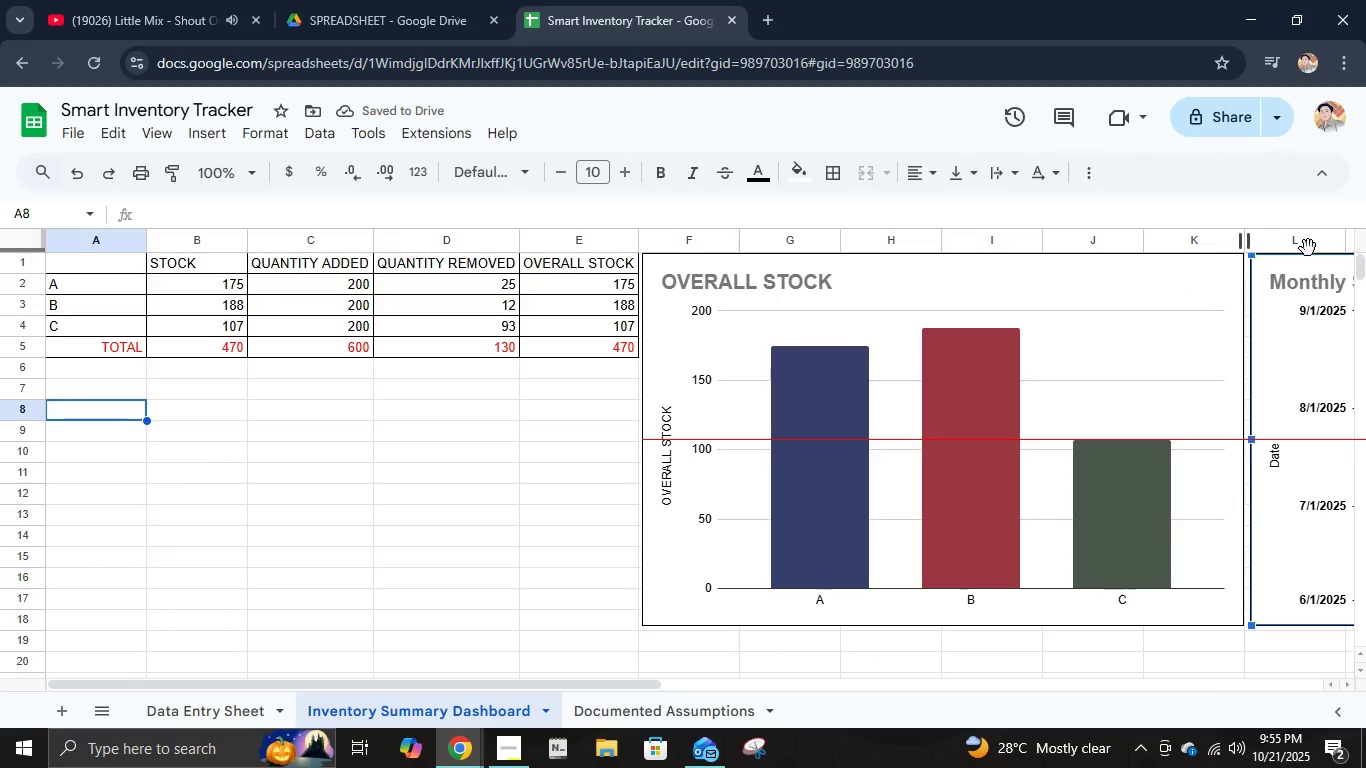 
wait(5.08)
 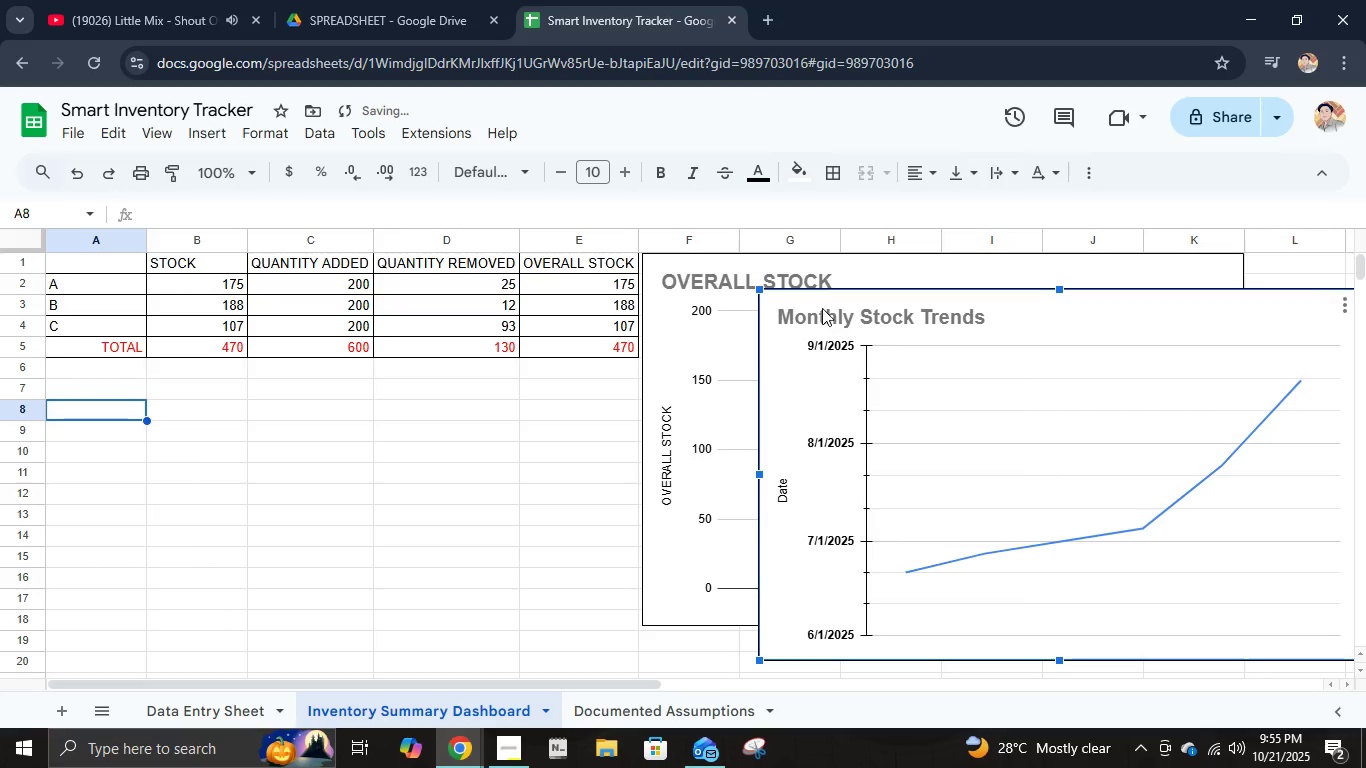 
left_click([277, 578])
 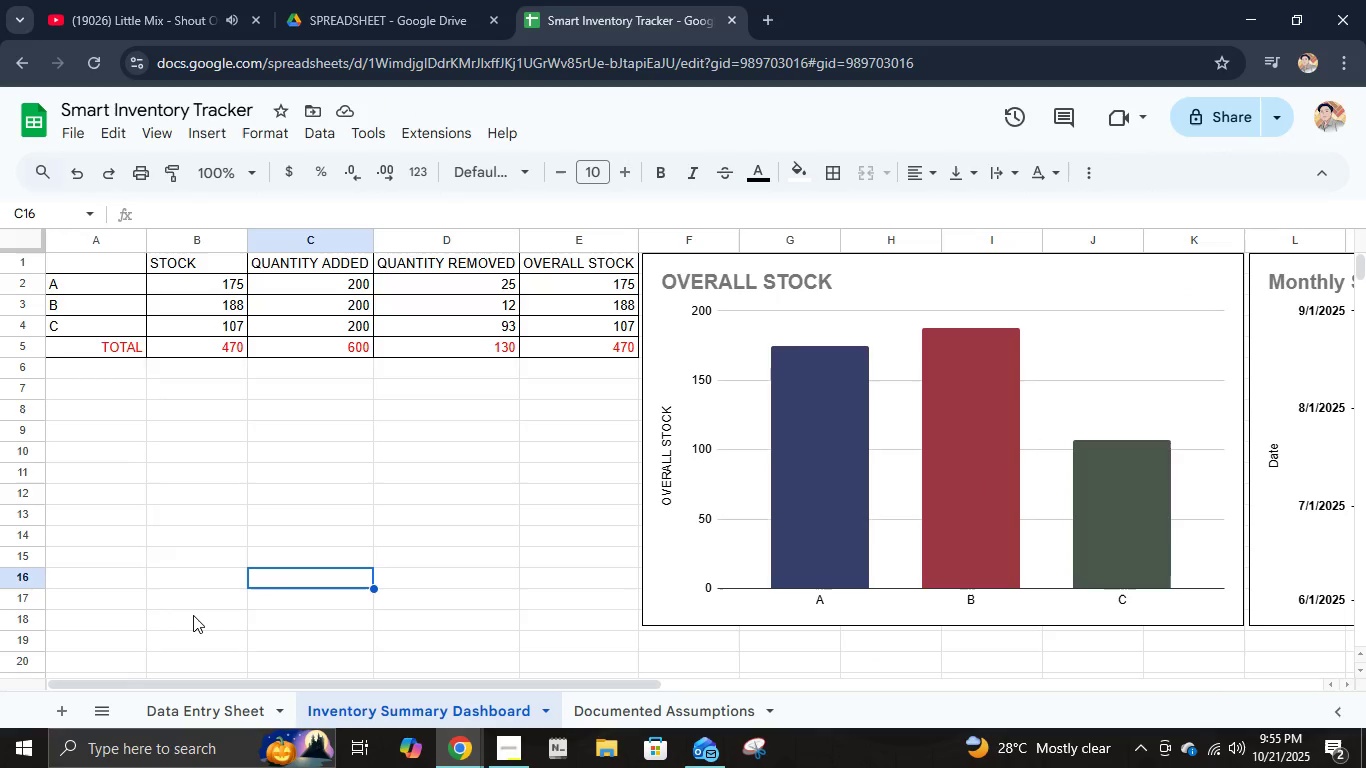 
wait(9.87)
 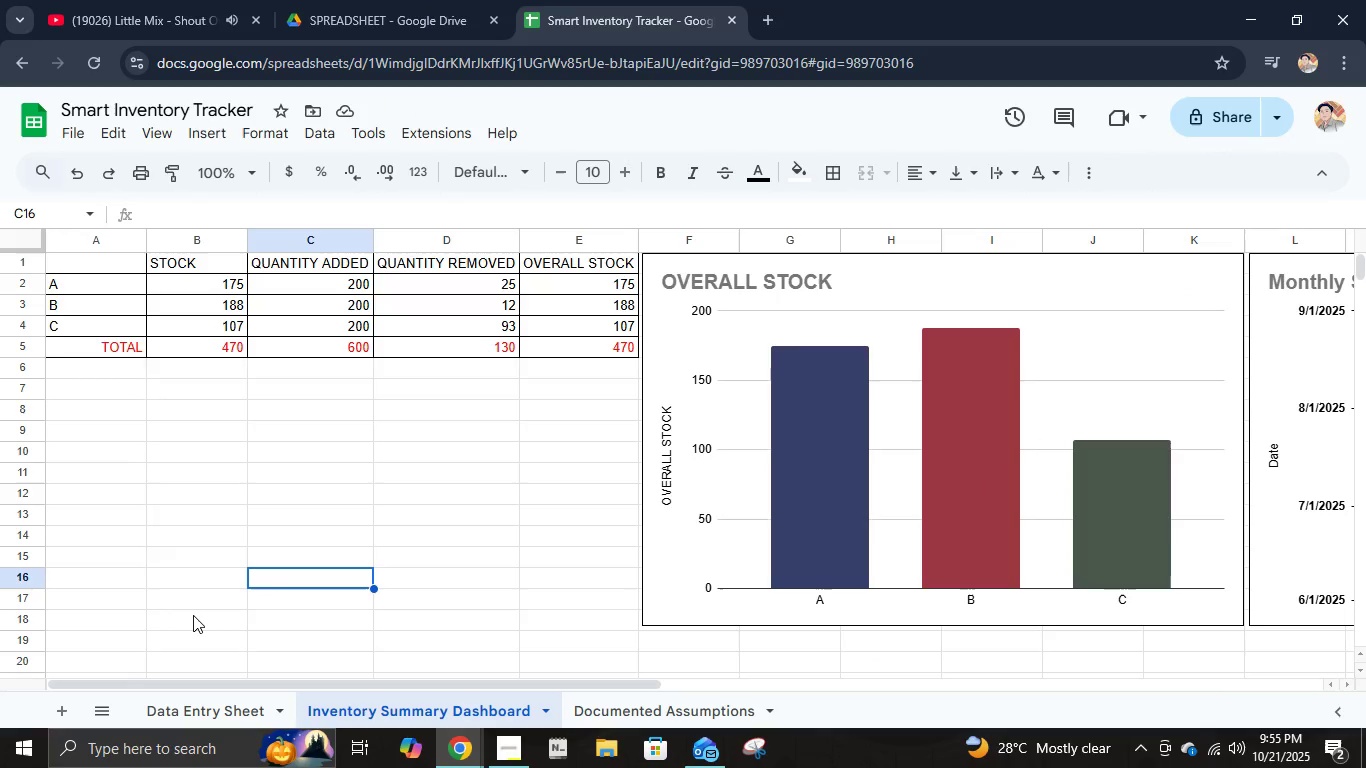 
left_click([237, 717])
 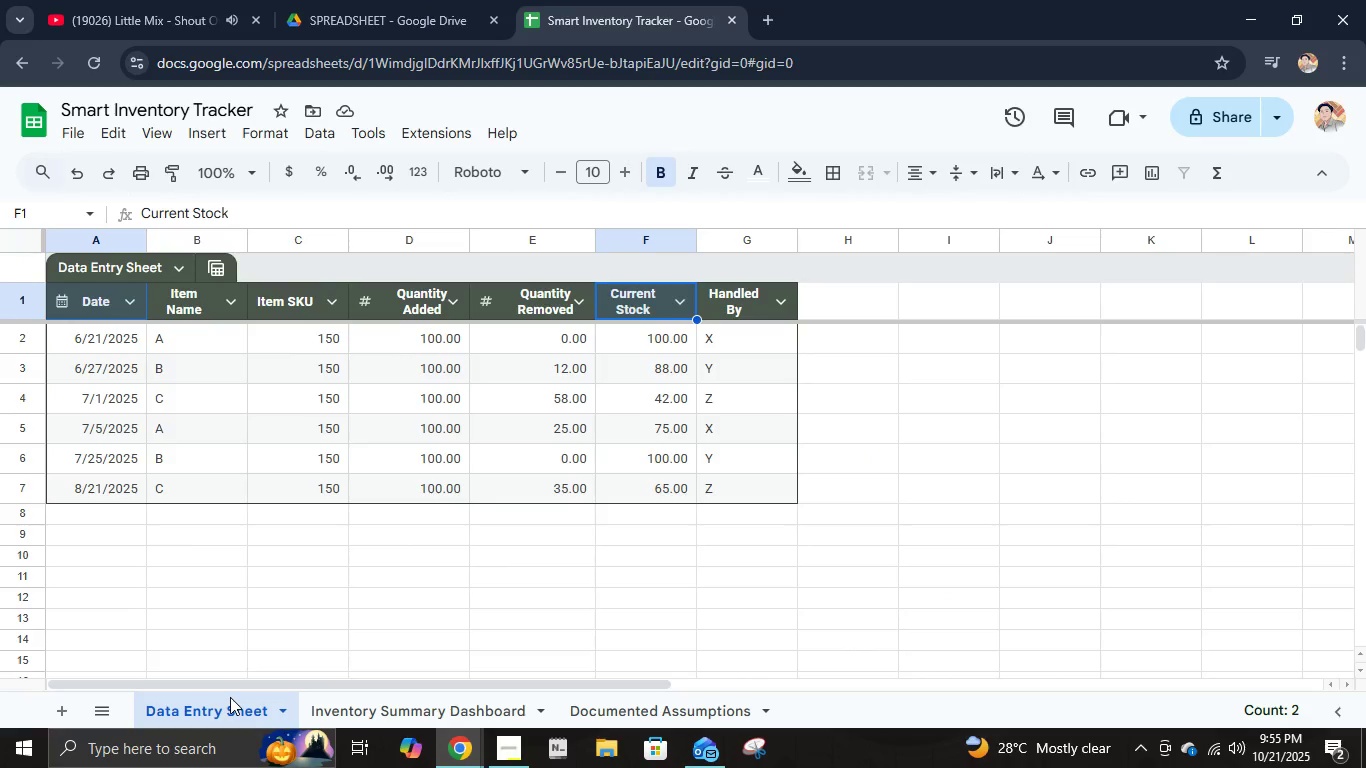 
mouse_move([337, 760])
 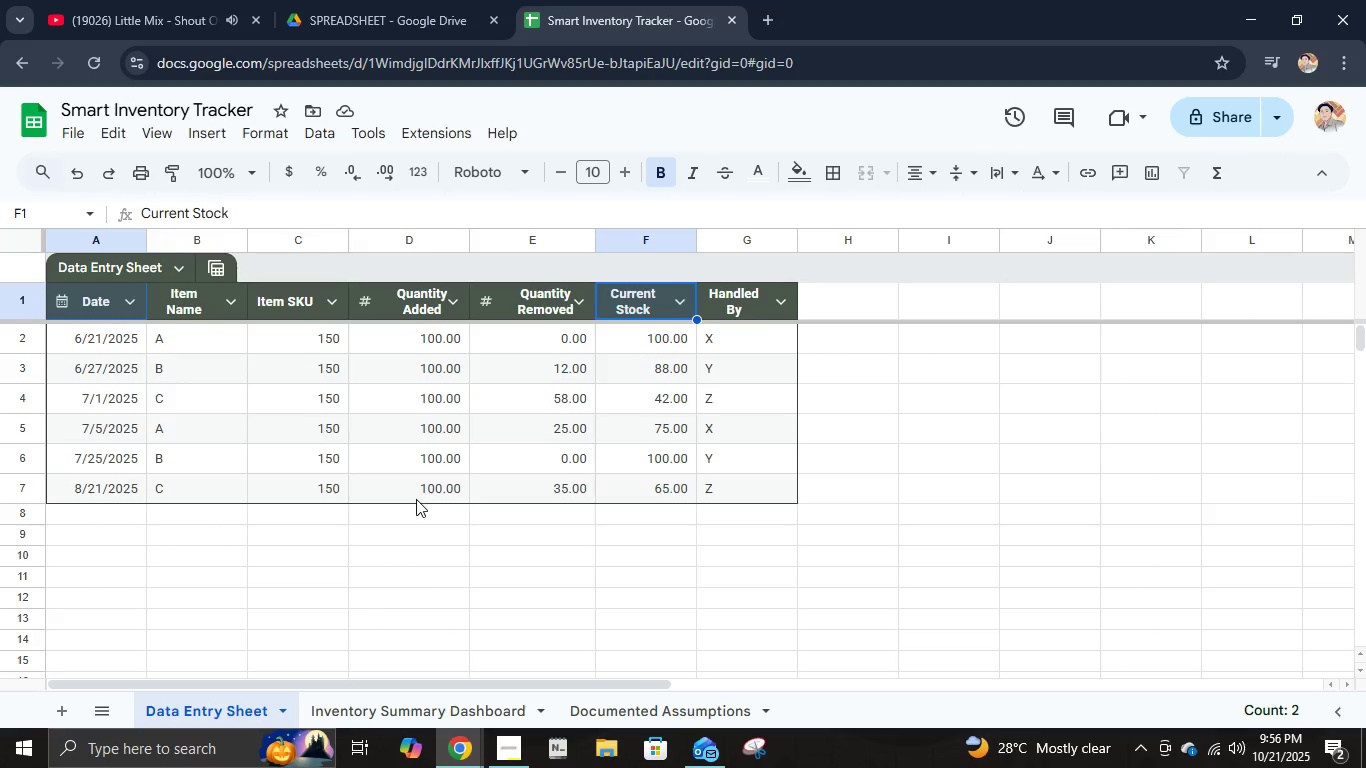 
wait(6.53)
 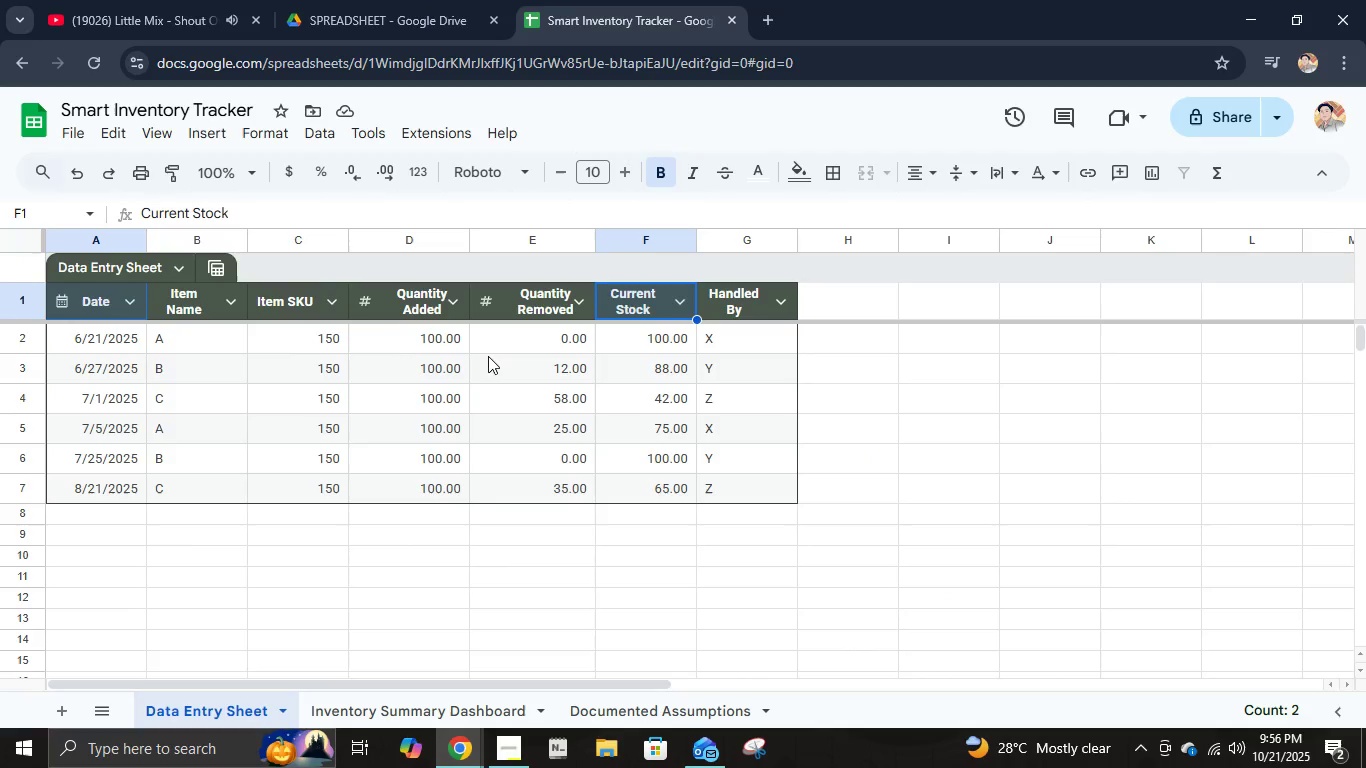 
left_click([423, 309])
 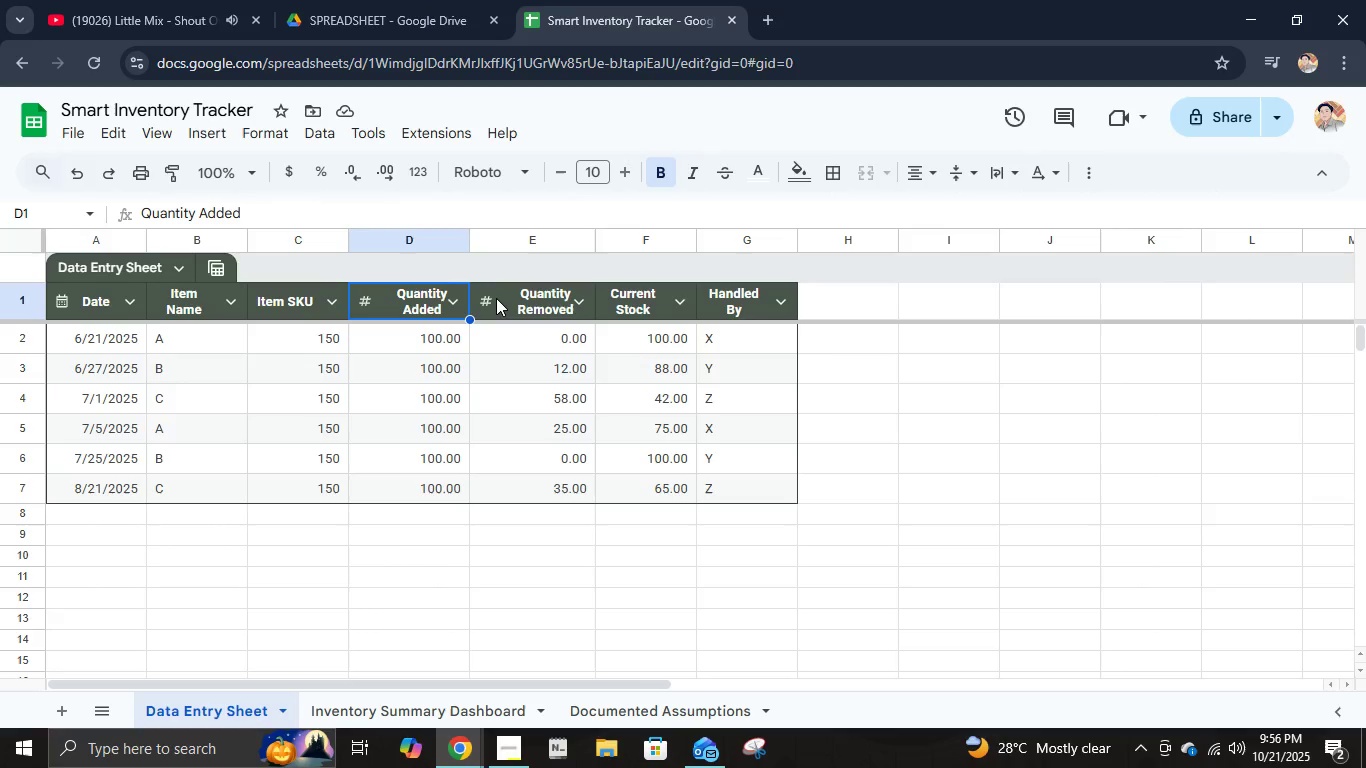 
hold_key(key=ControlLeft, duration=0.54)
left_click([499, 298])
 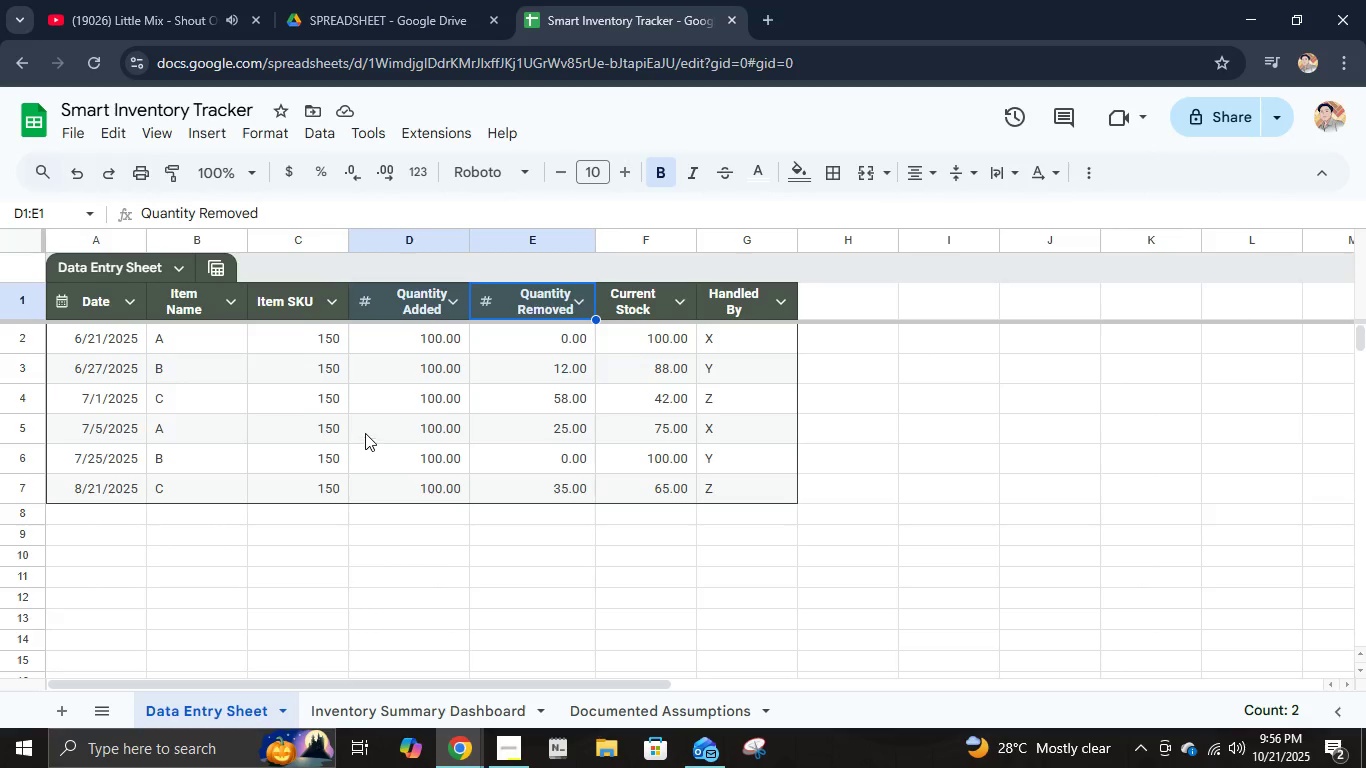 
wait(5.41)
 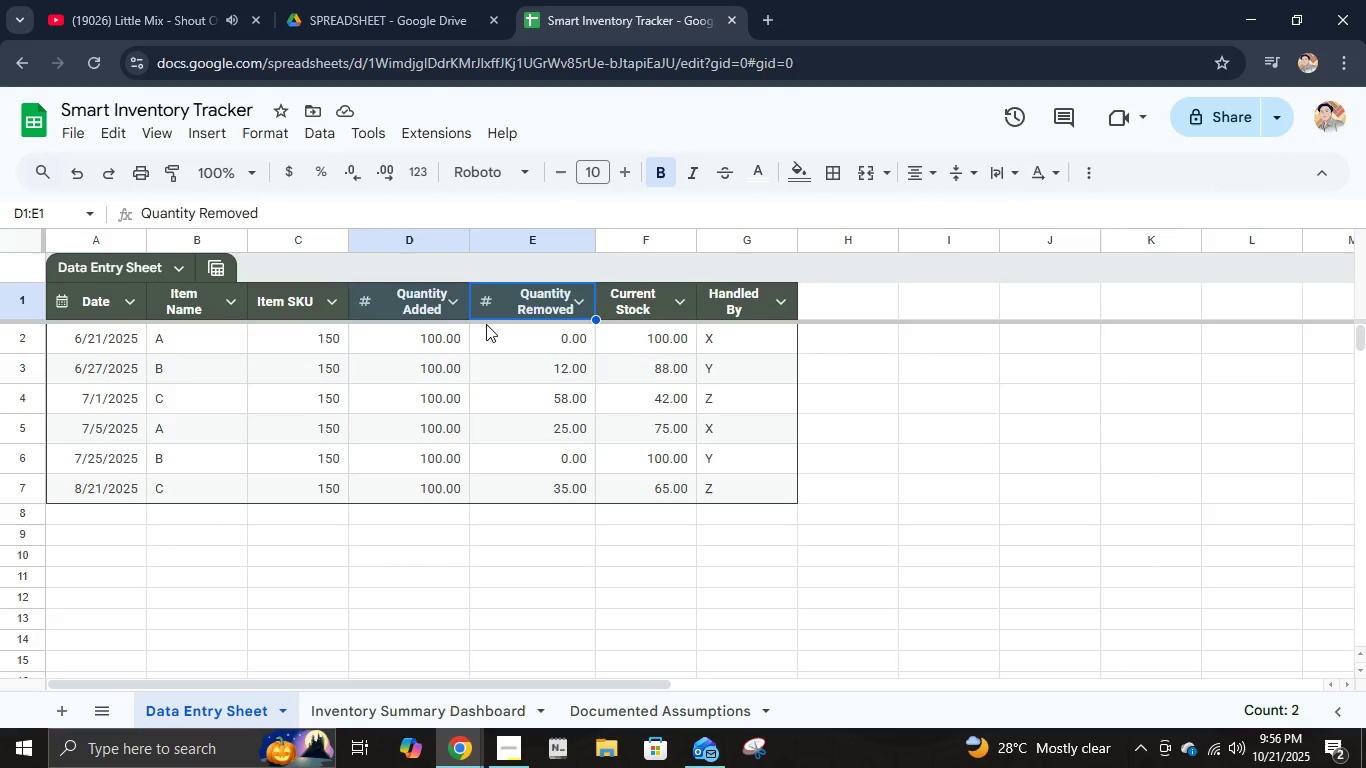 
left_click([204, 141])
 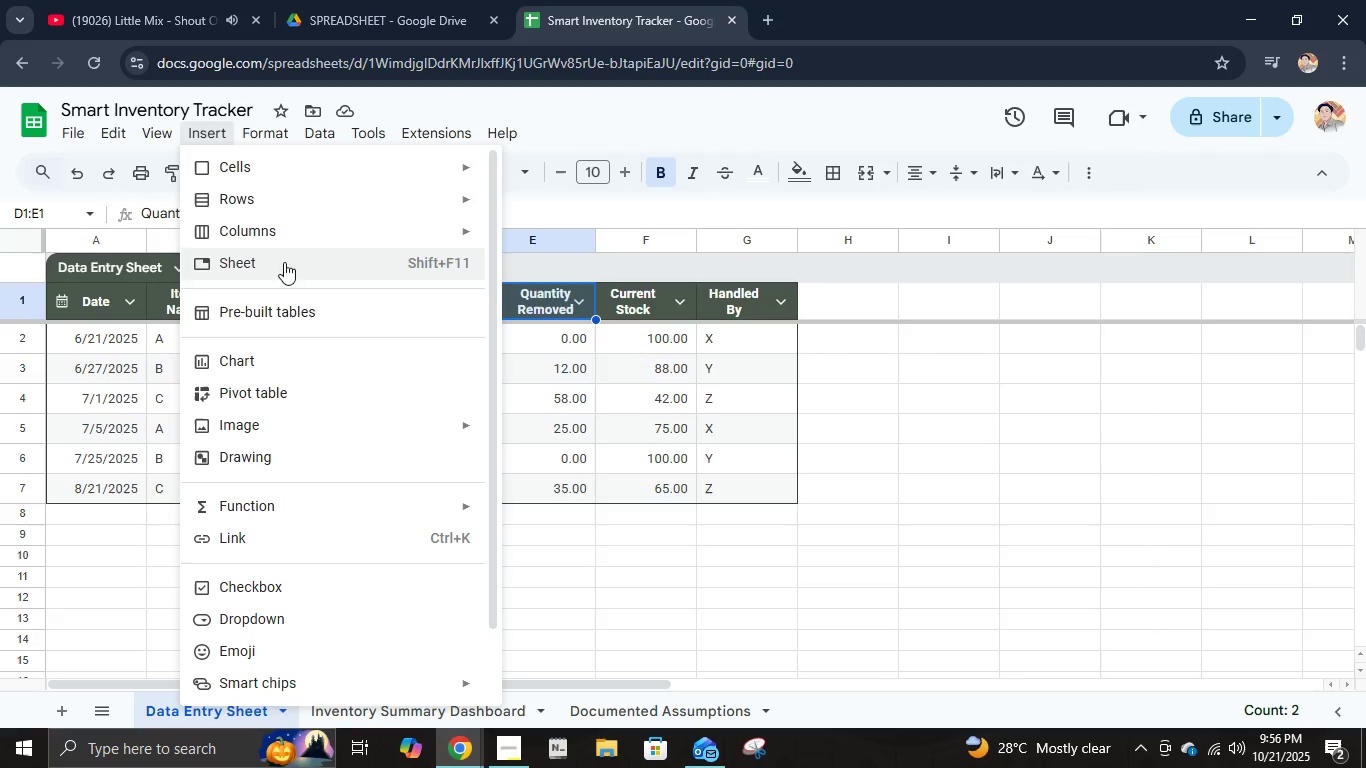 
left_click([268, 360])
 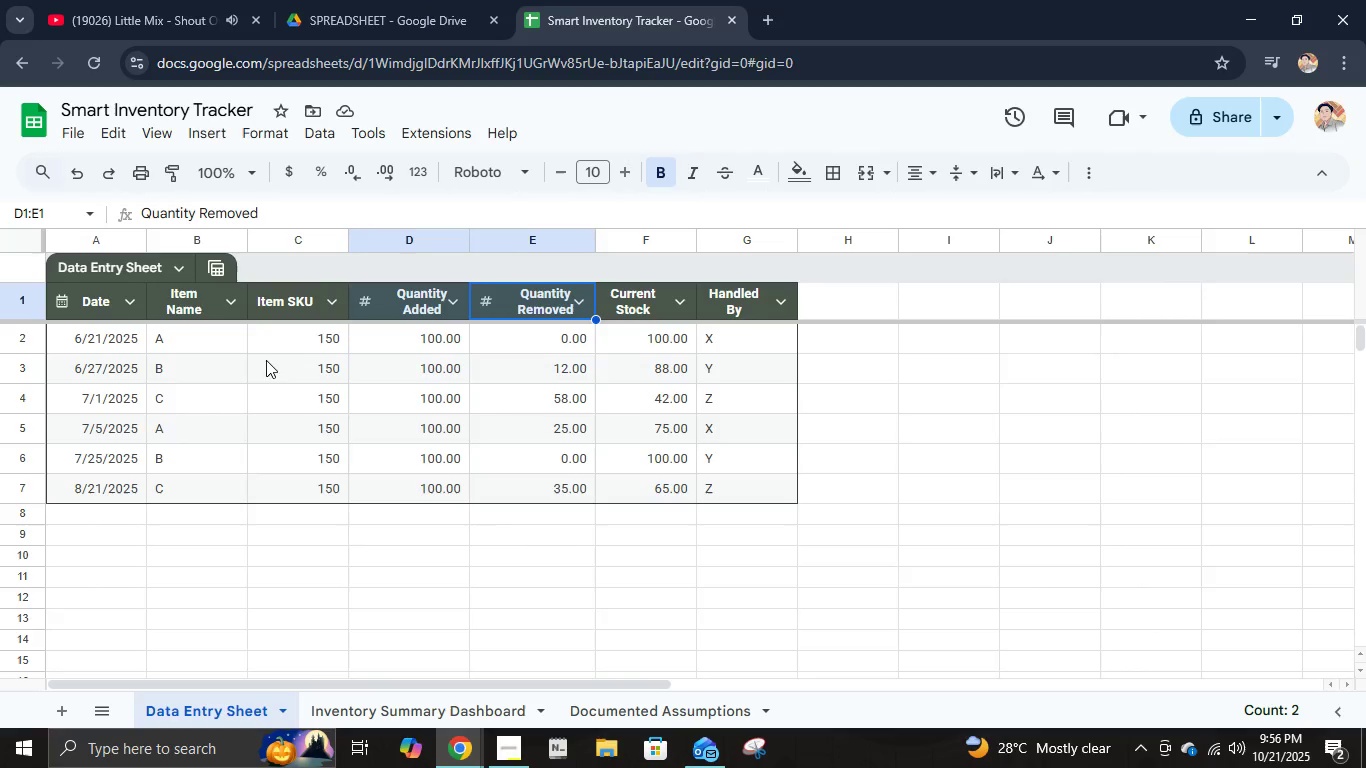 
mouse_move([288, 323])
 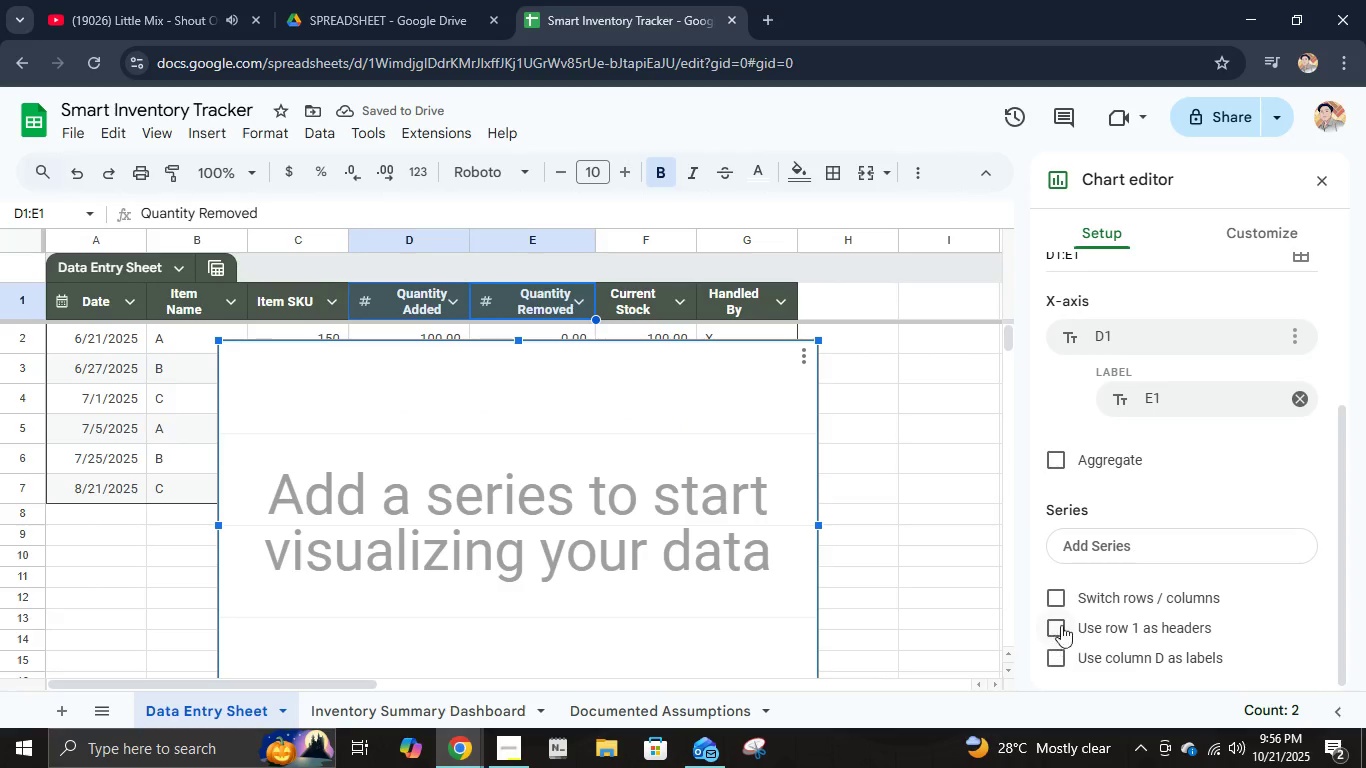 
left_click([1065, 600])
 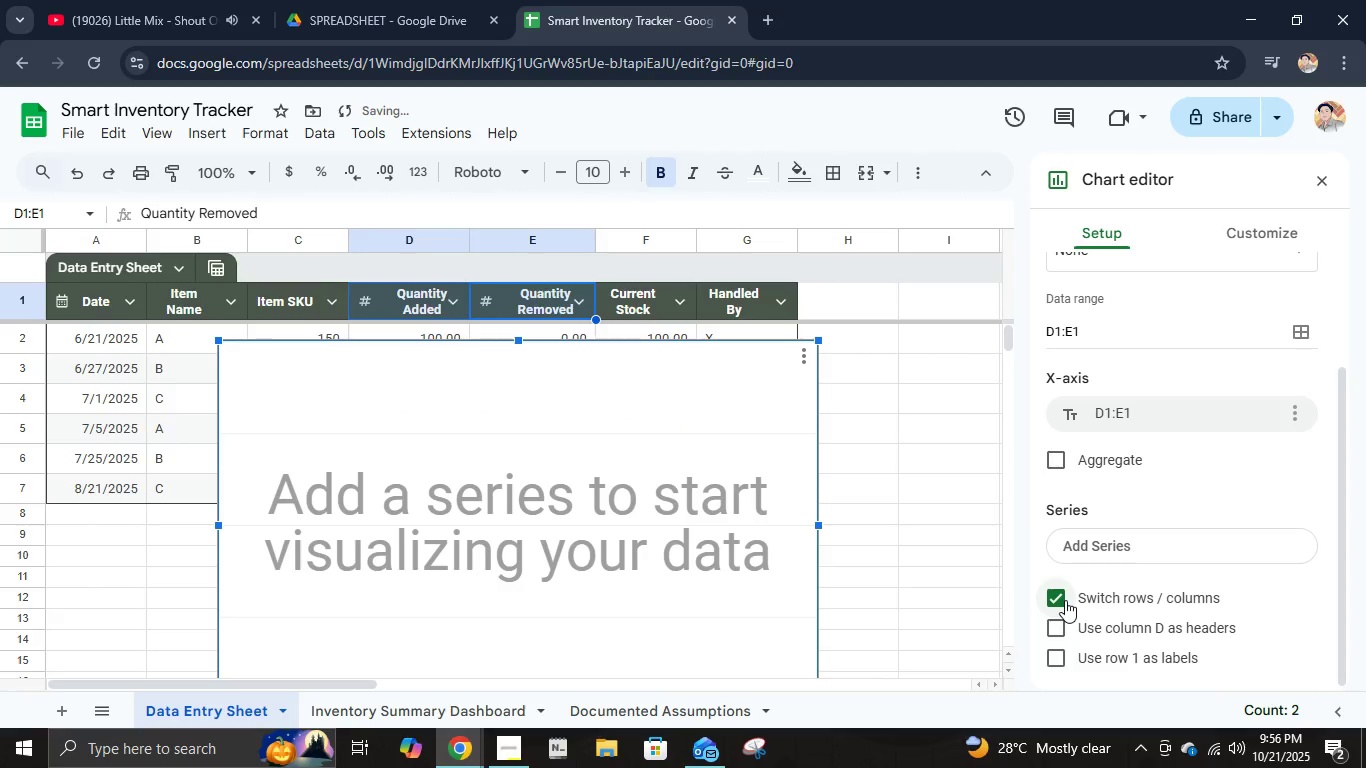 
key(Escape)
 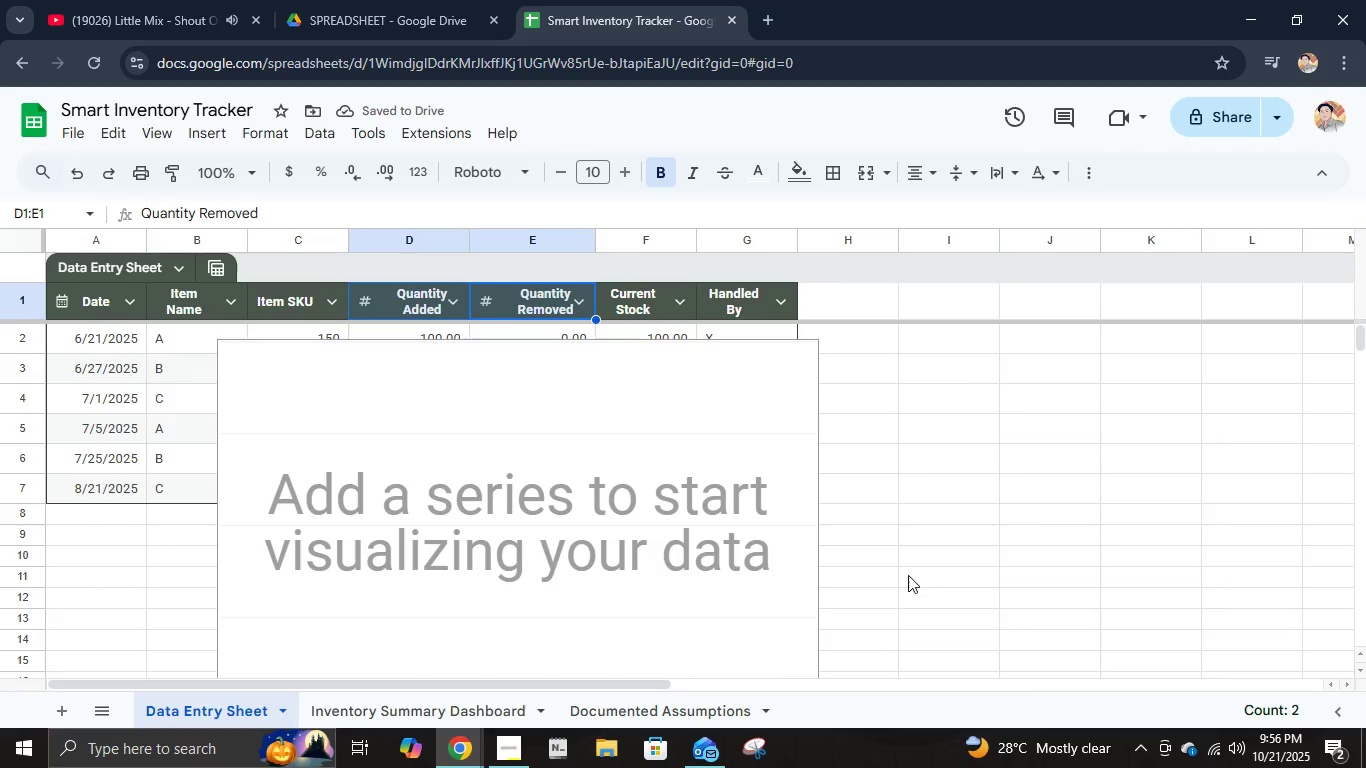 
key(Control+Z)
 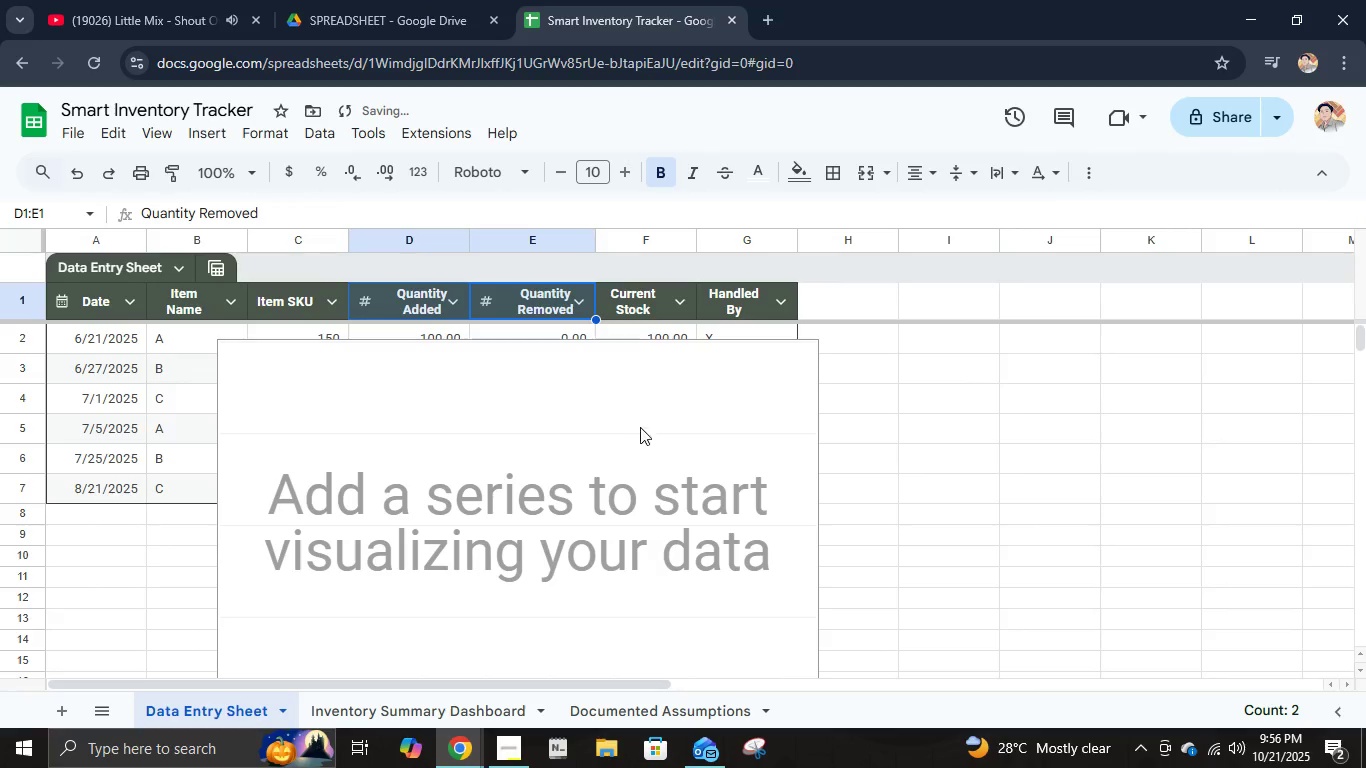 
key(Control+Z)
 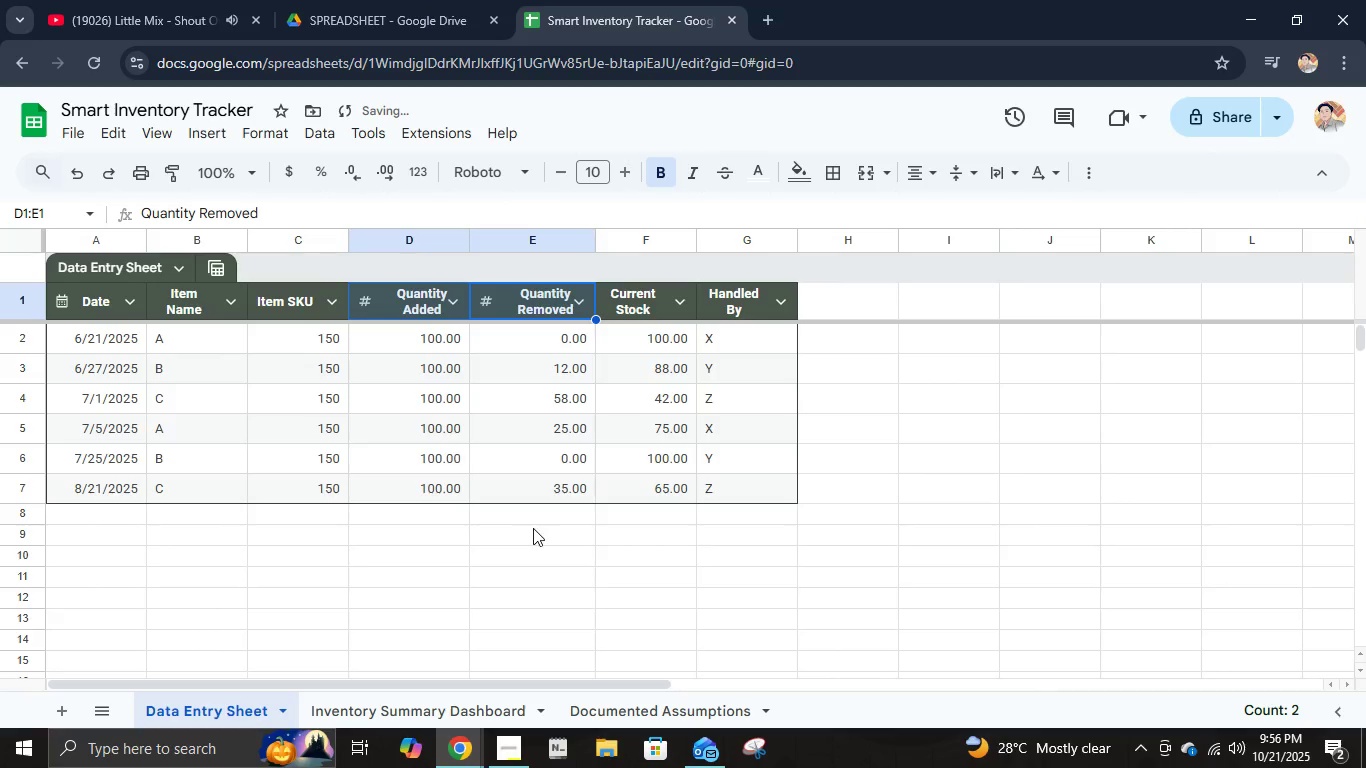 
left_click([533, 528])
 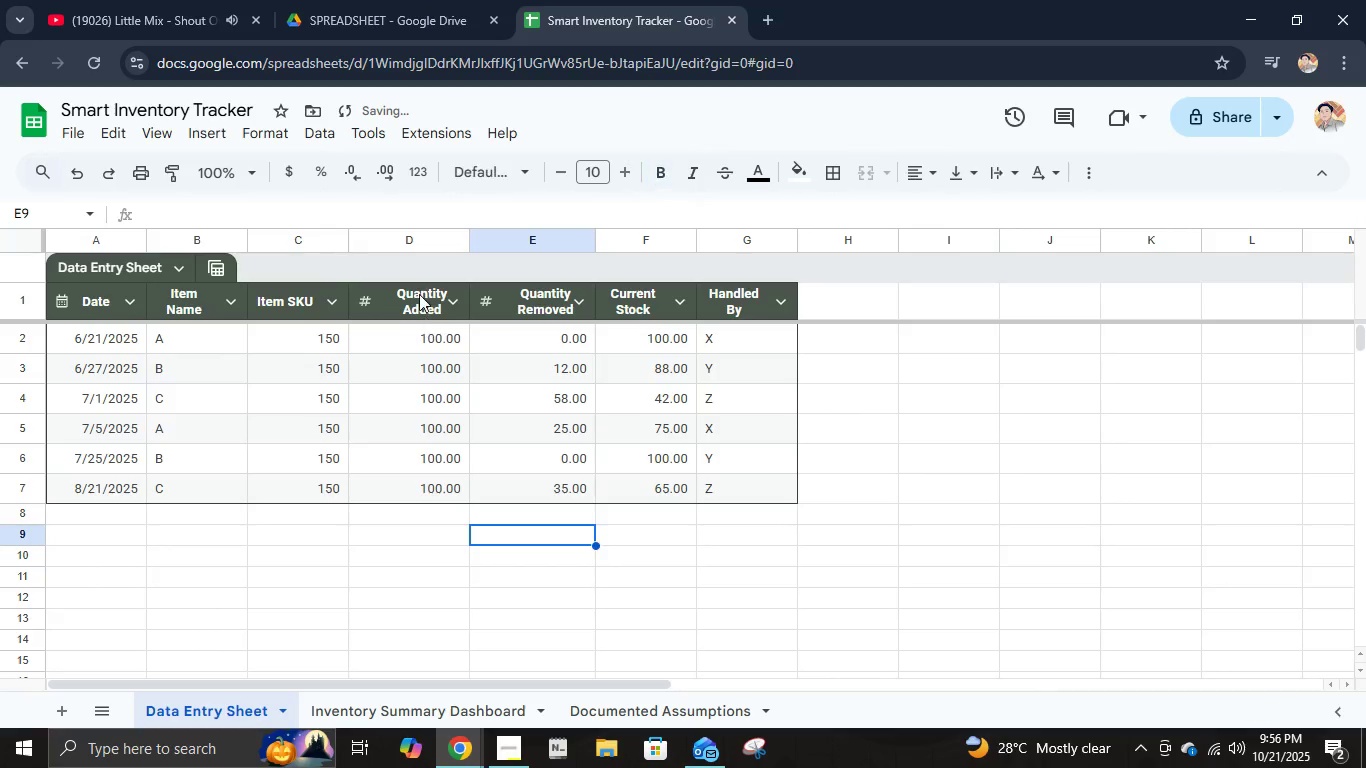 
left_click([419, 294])
 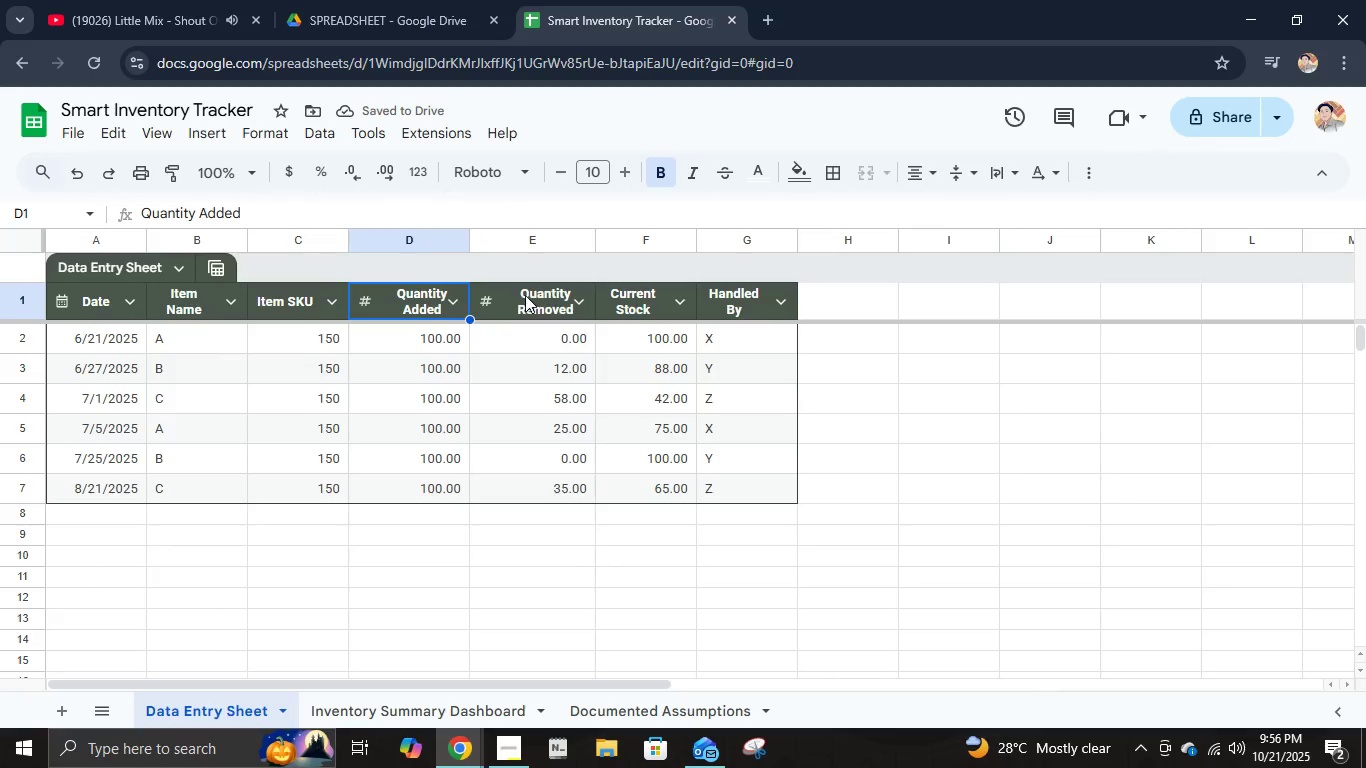 
left_click([525, 295])
 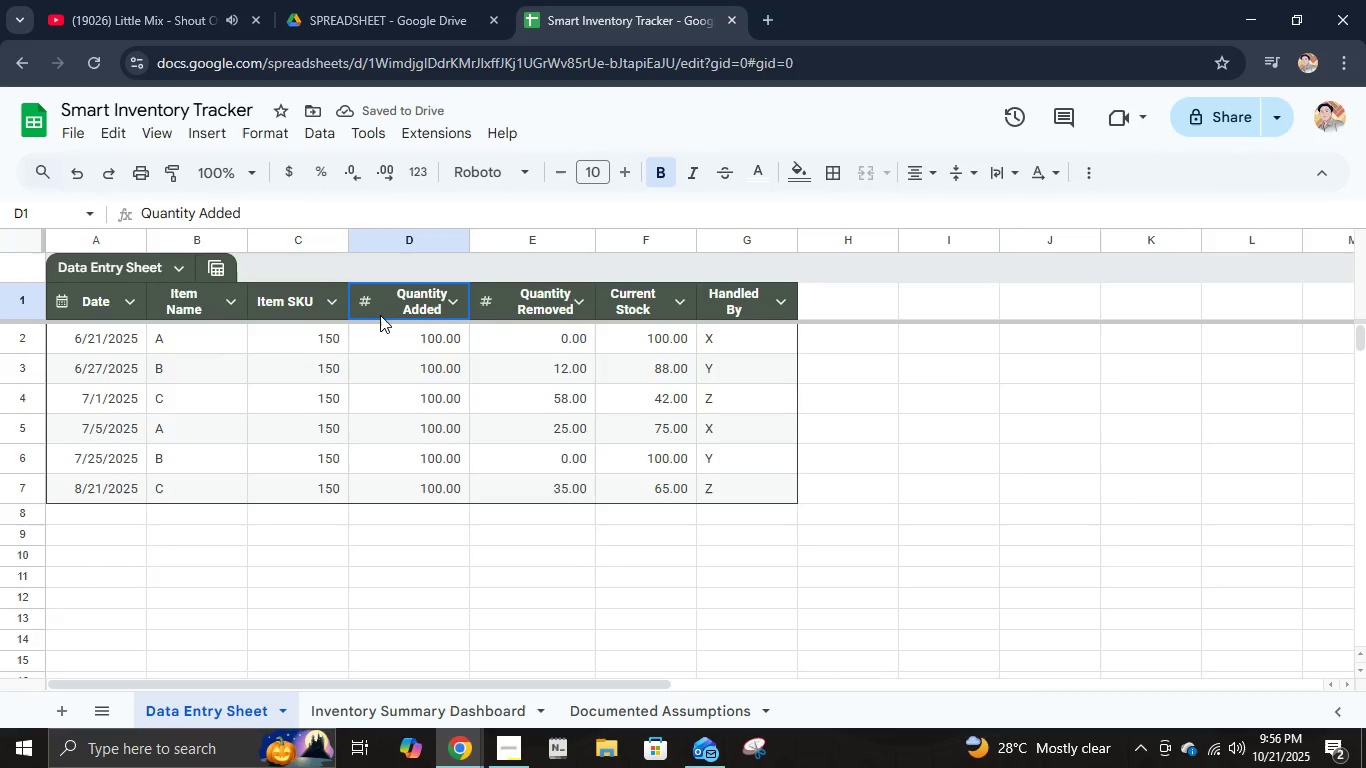 
left_click([380, 315])
 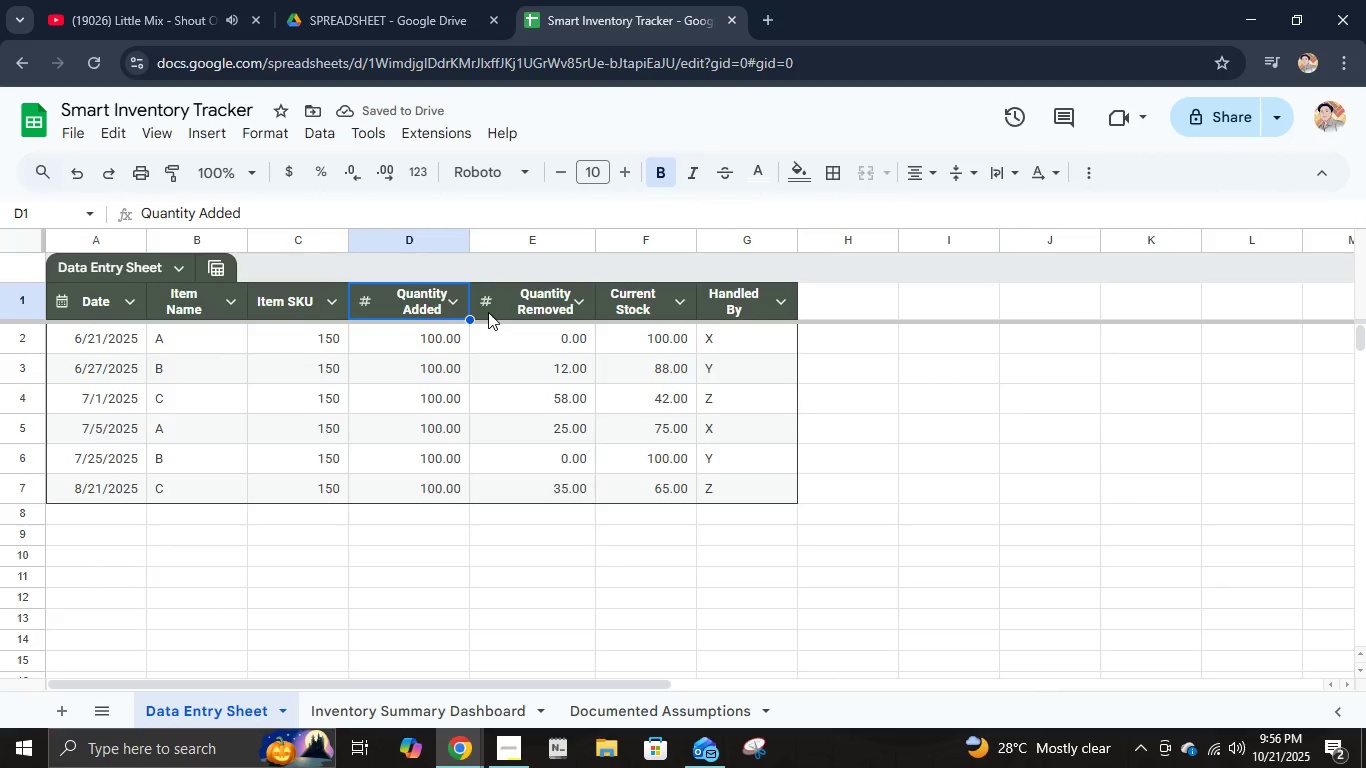 
hold_key(key=ShiftLeft, duration=0.85)
 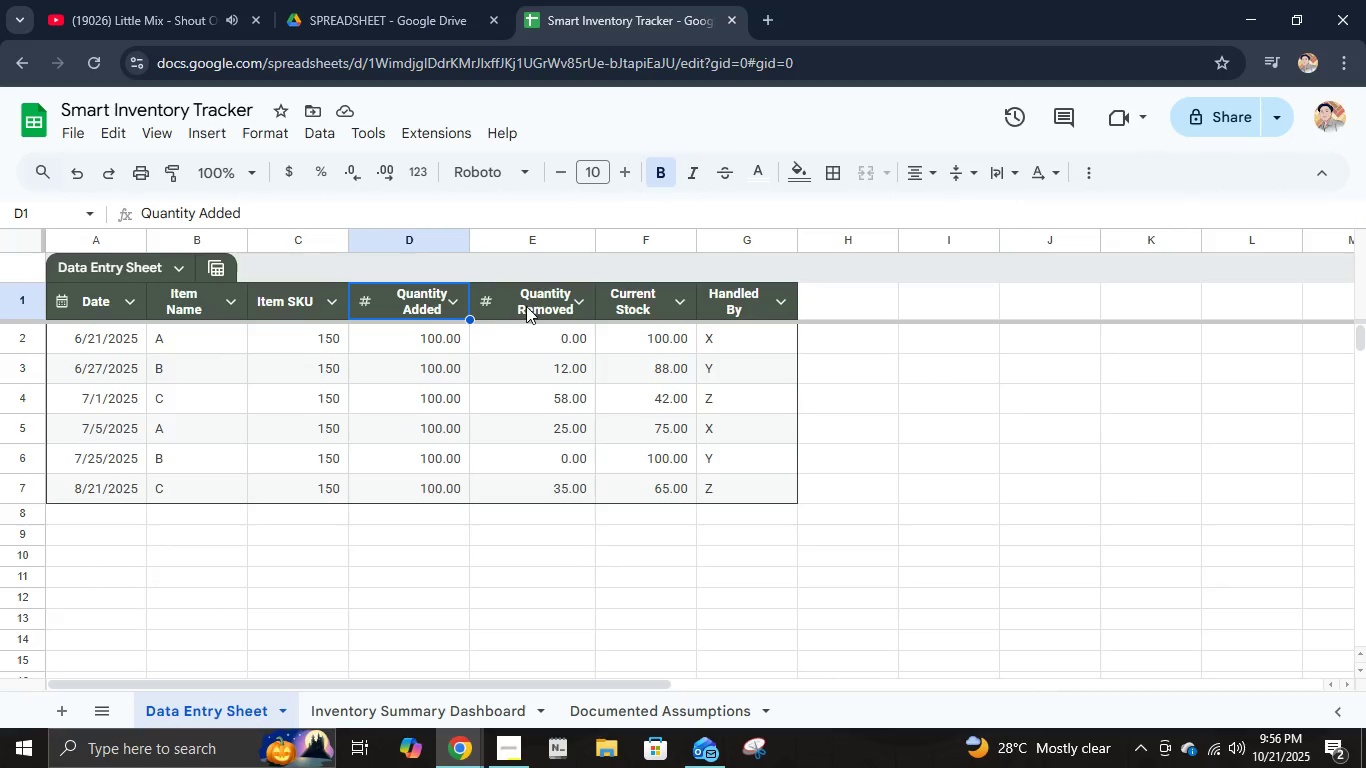 
hold_key(key=ShiftLeft, duration=0.86)
left_click([526, 293])
 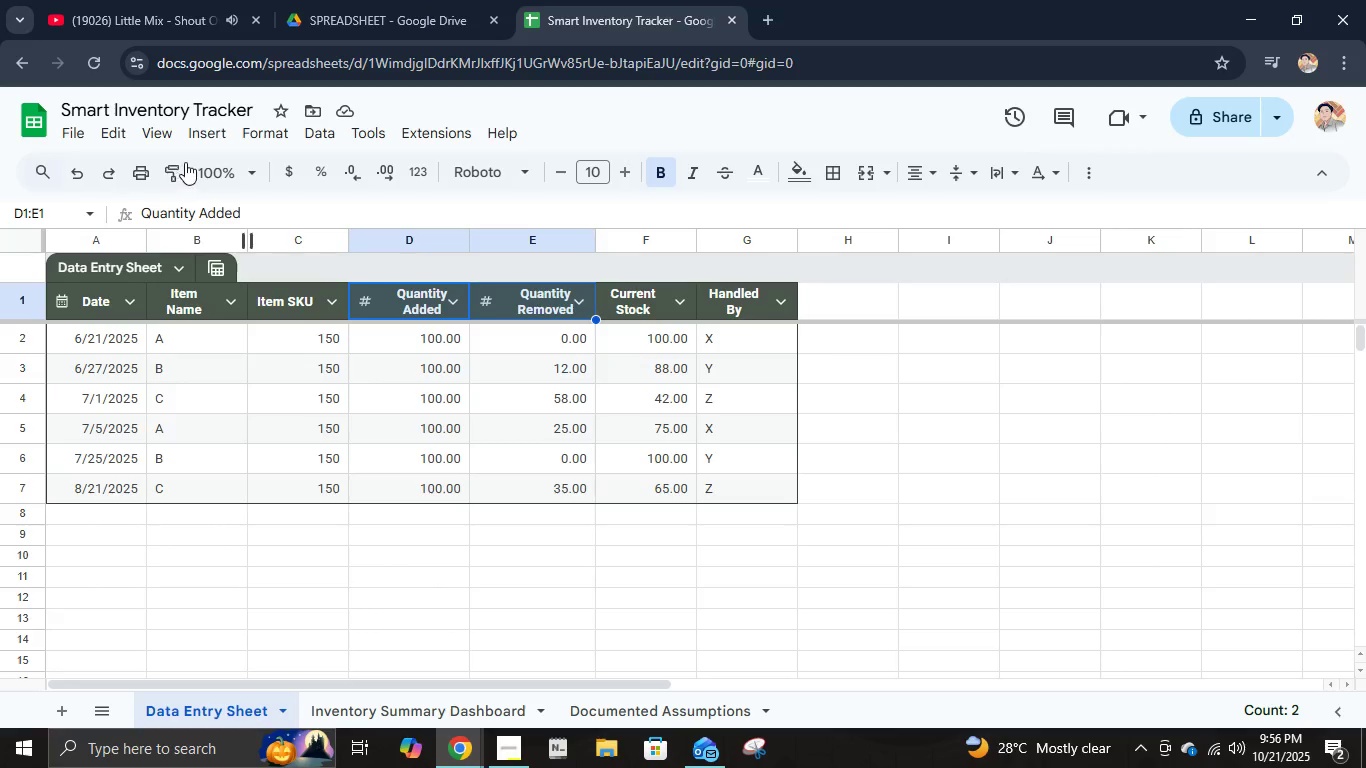 
left_click([206, 135])
 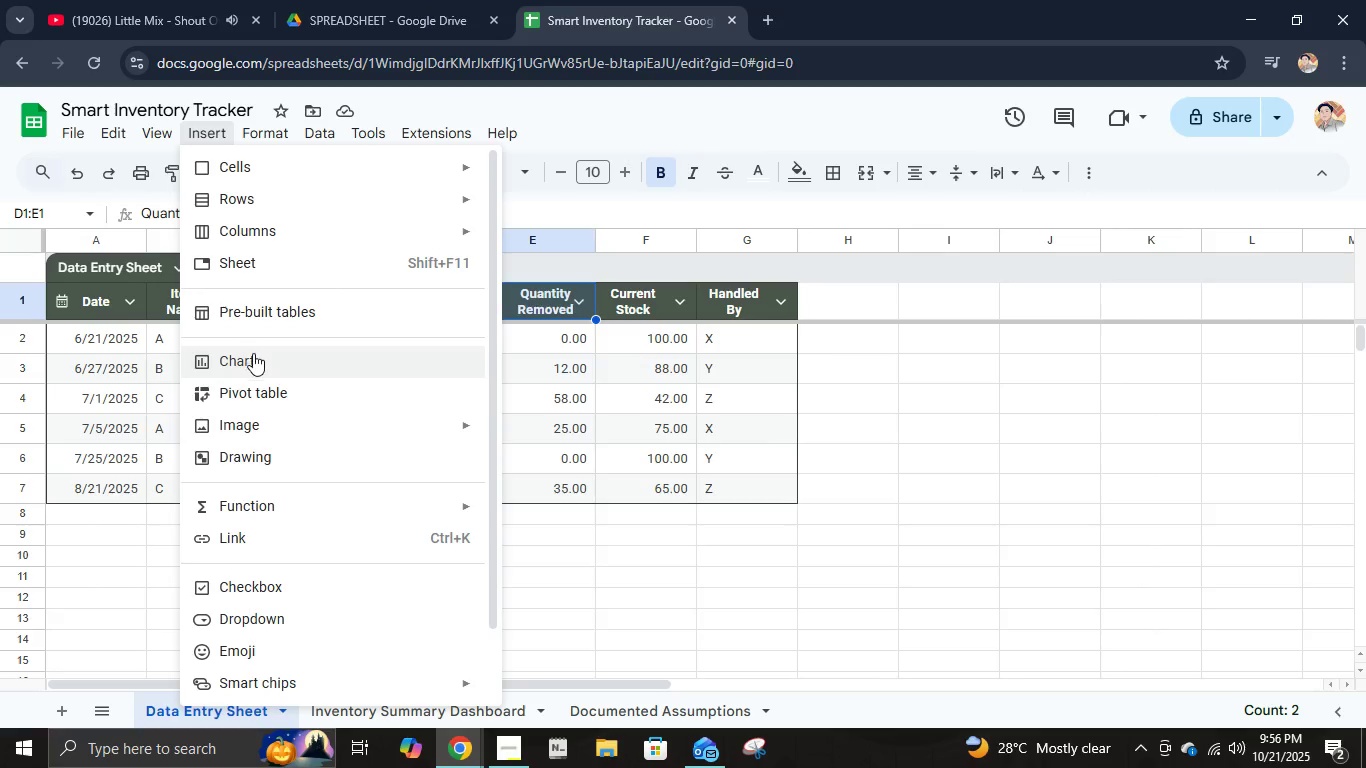 
left_click([253, 353])
 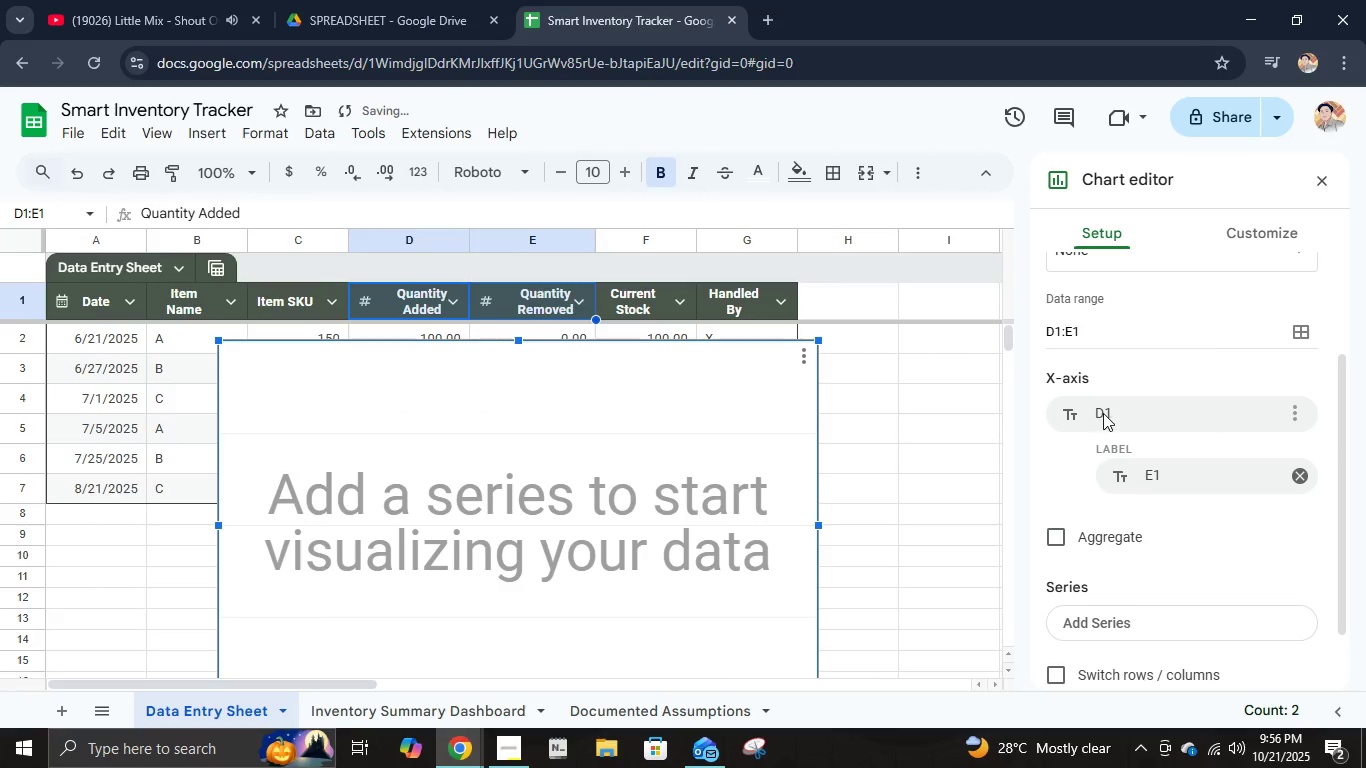 
scroll: coordinate [1169, 449], scroll_direction: up, amount: 4.0
 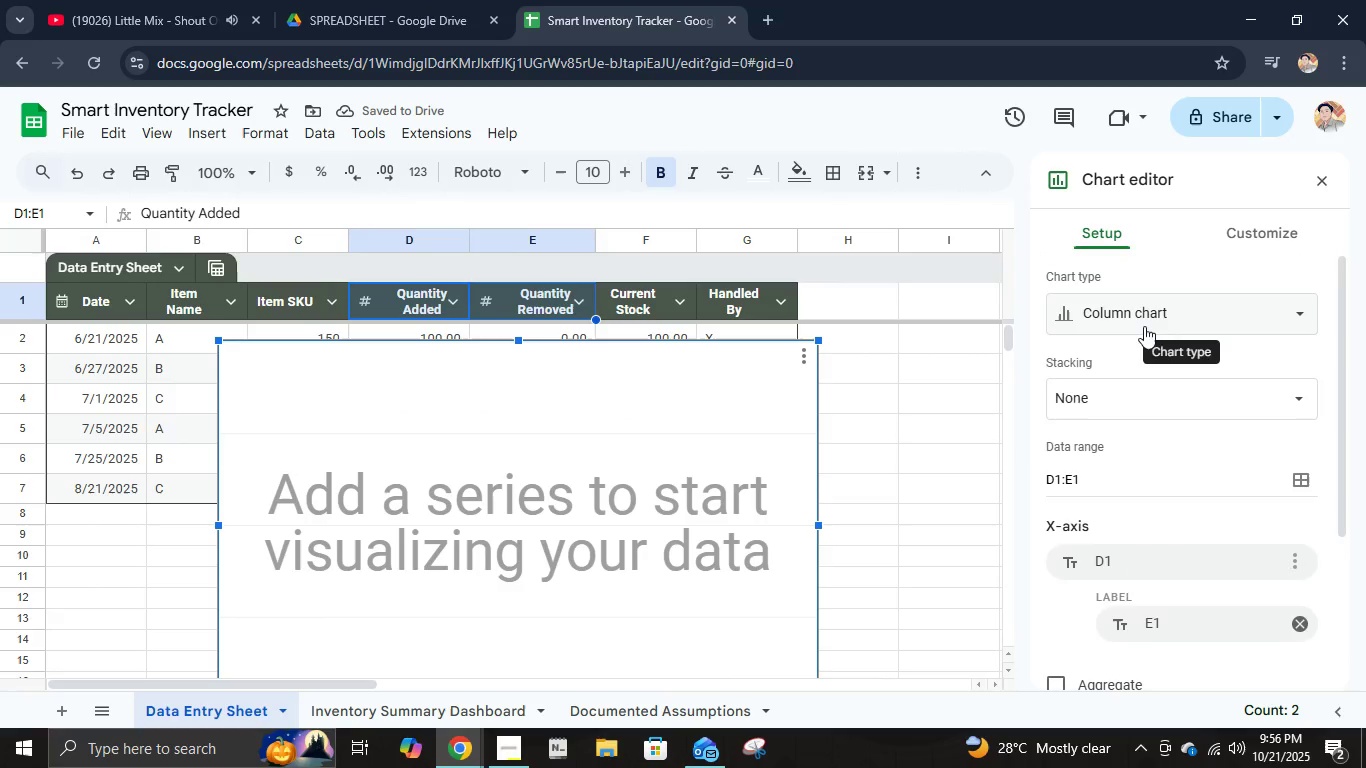 
left_click([1144, 324])
 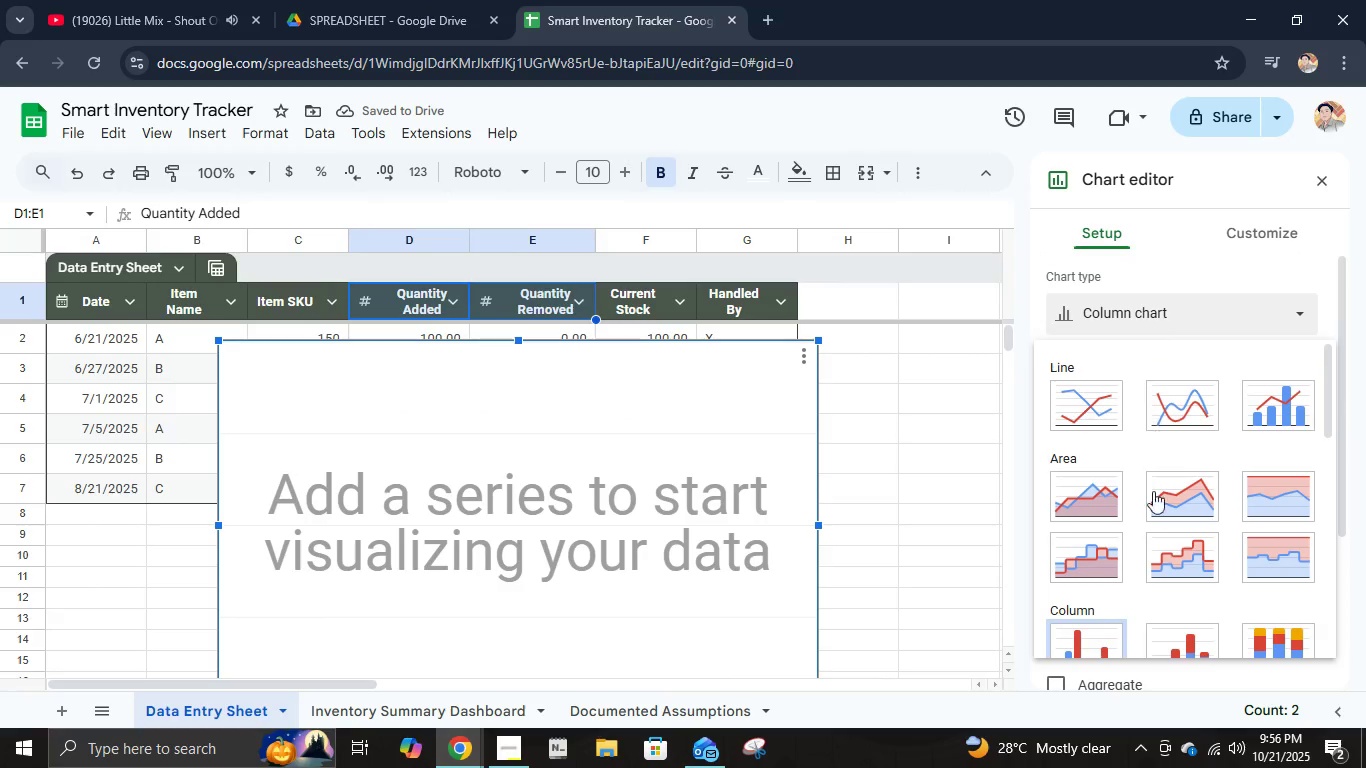 
scroll: coordinate [1147, 510], scroll_direction: down, amount: 4.0
 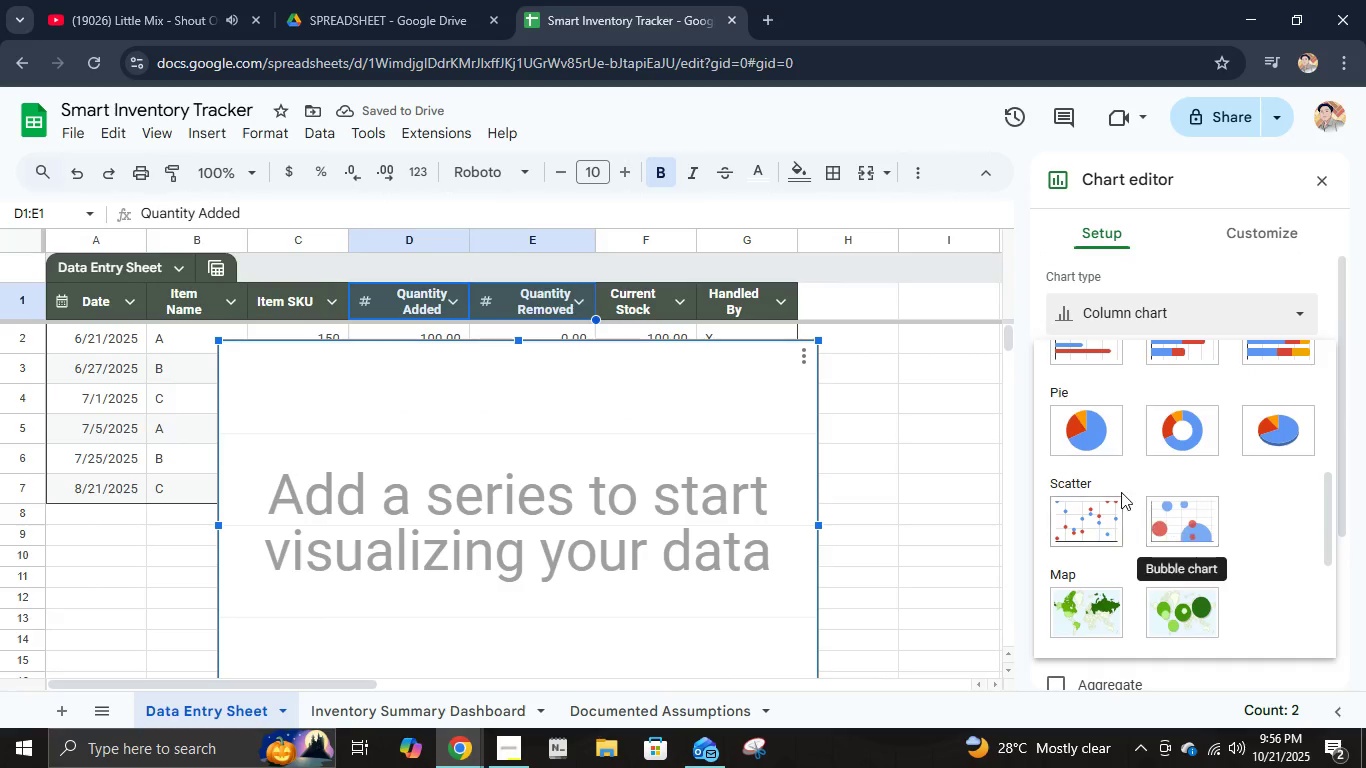 
mouse_move([1127, 457])
 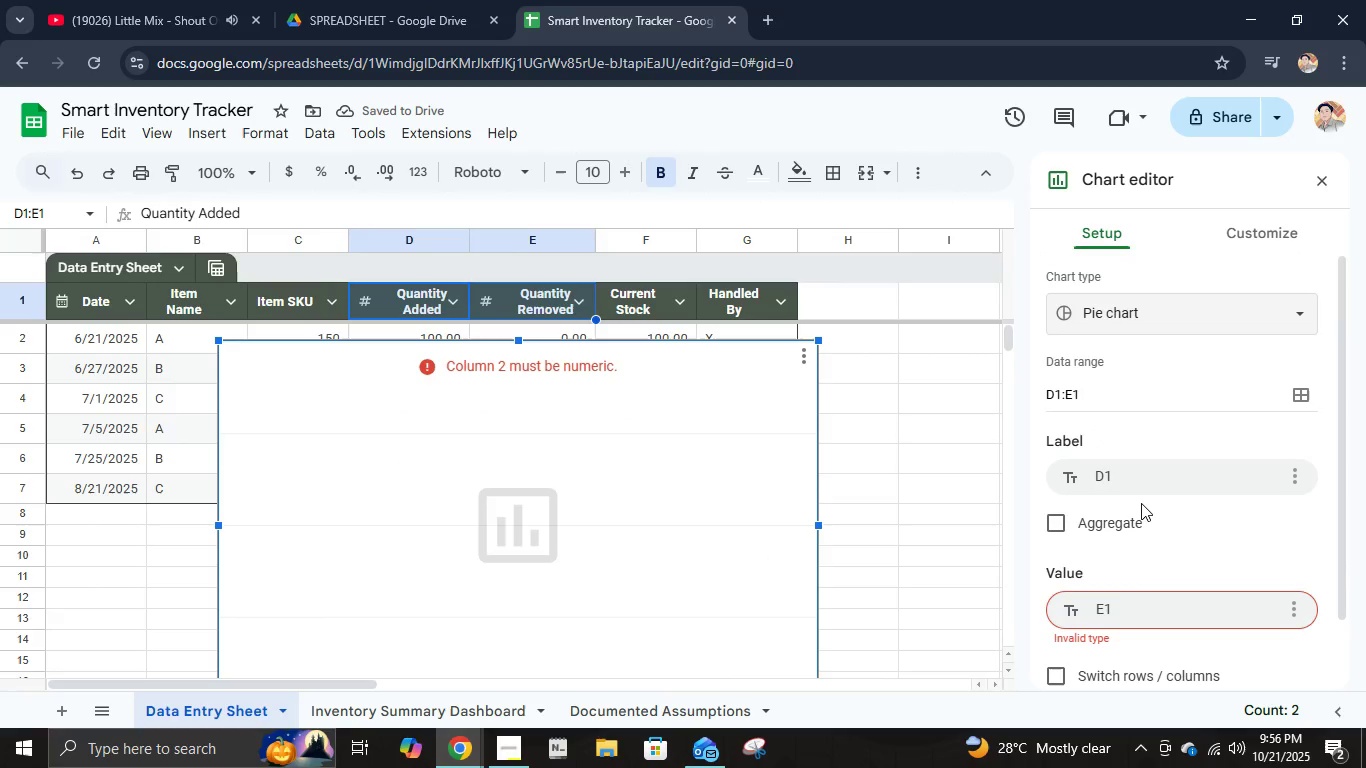 
scroll: coordinate [1137, 498], scroll_direction: down, amount: 4.0
 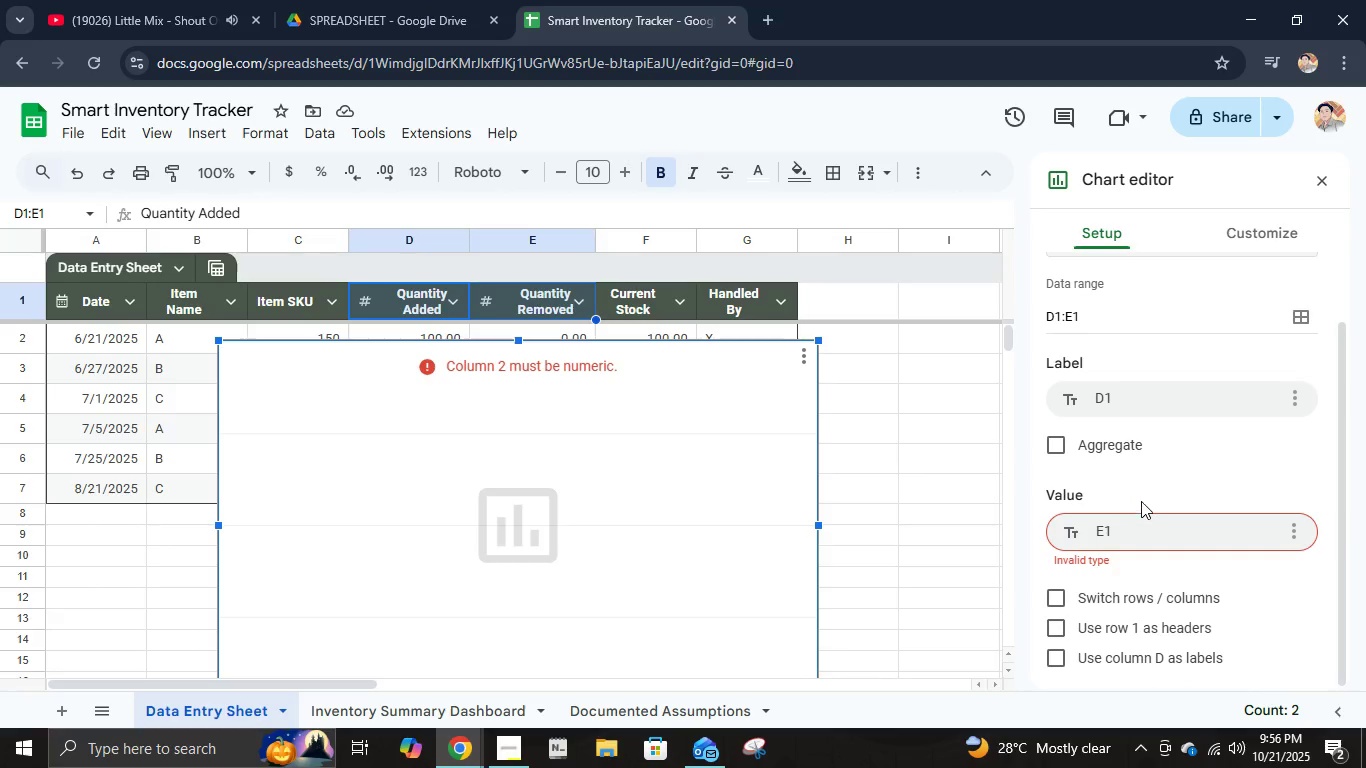 
wait(7.44)
 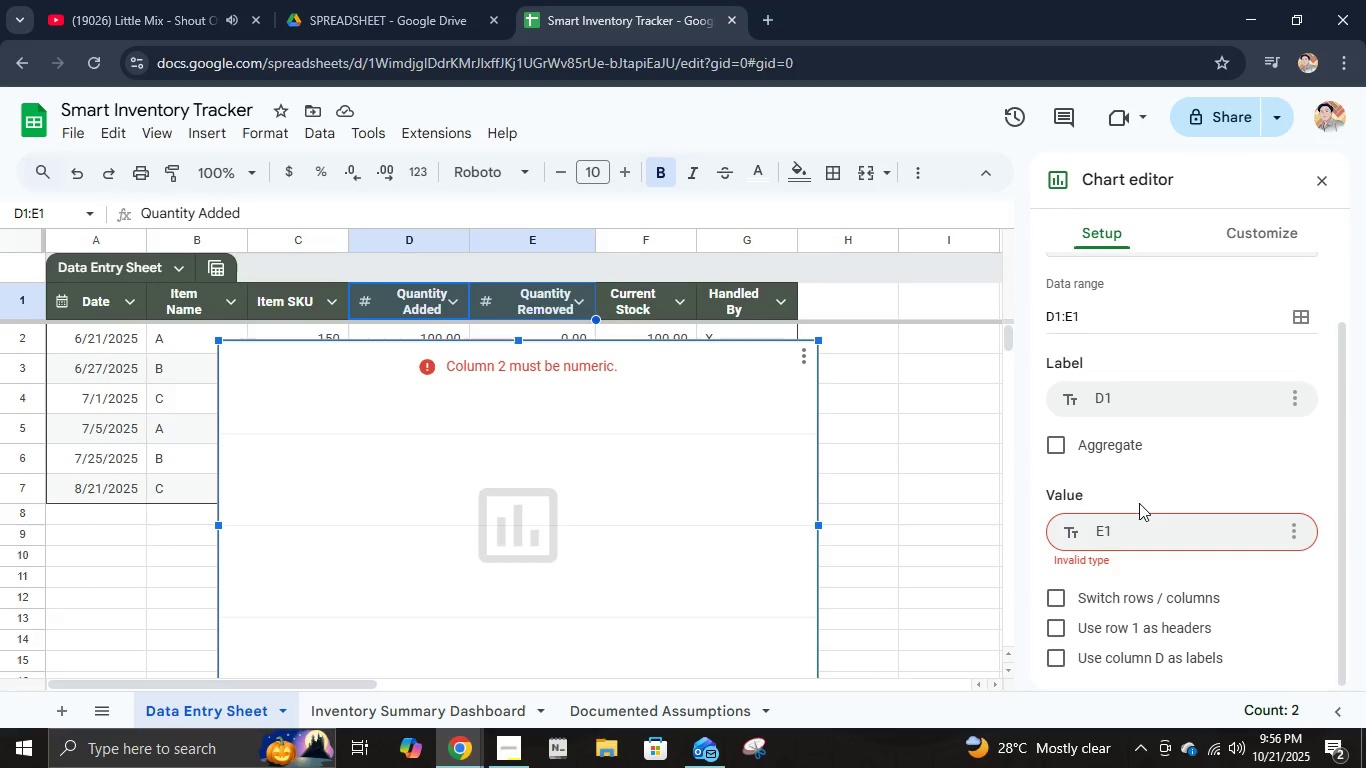 
left_click([1299, 320])
 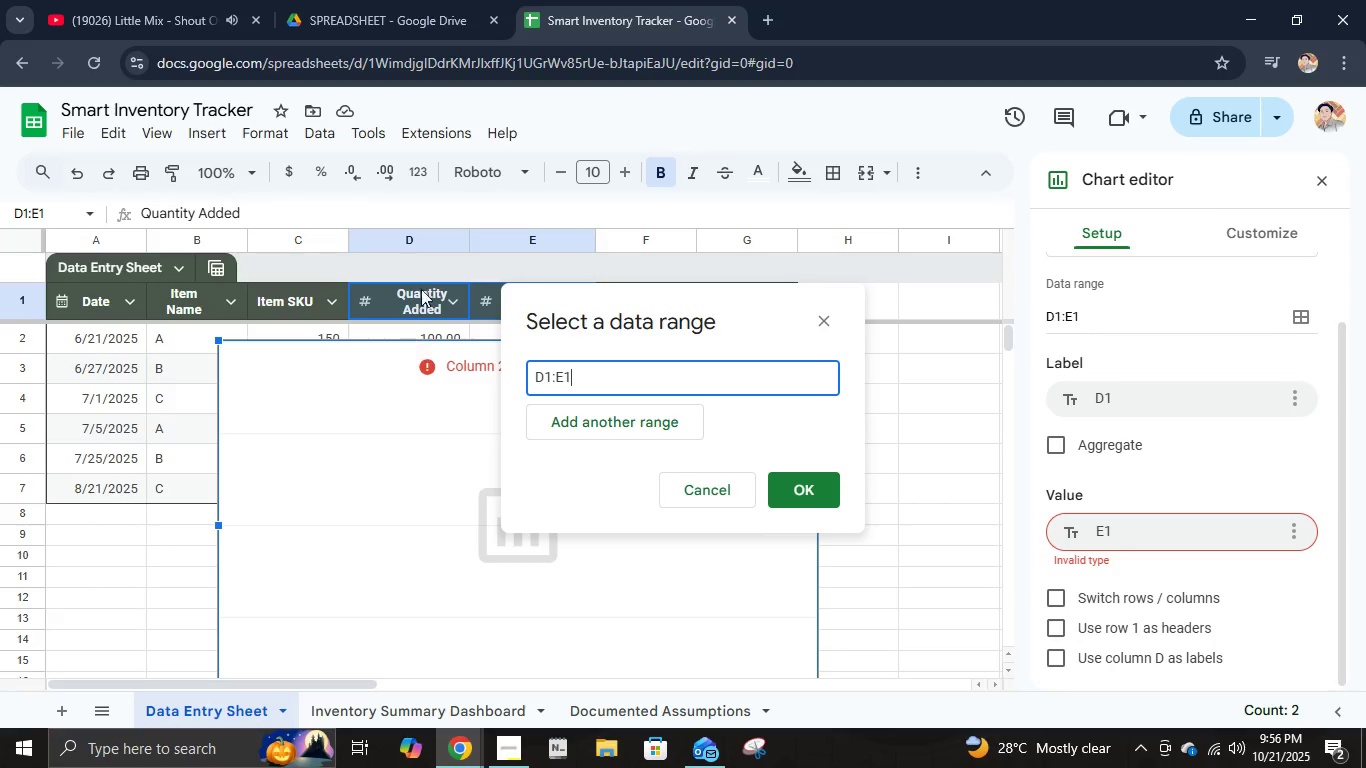 
left_click([429, 249])
 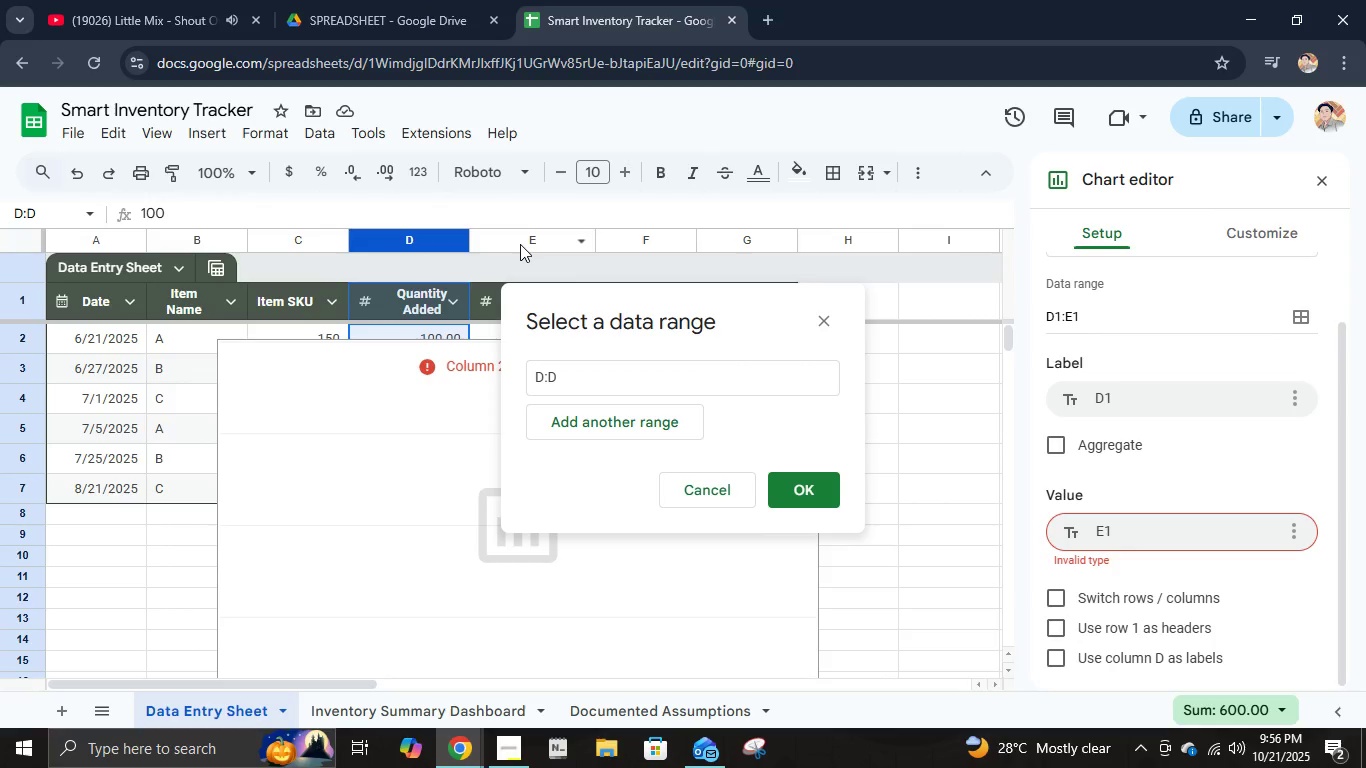 
hold_key(key=ShiftLeft, duration=0.59)
left_click([520, 244])
 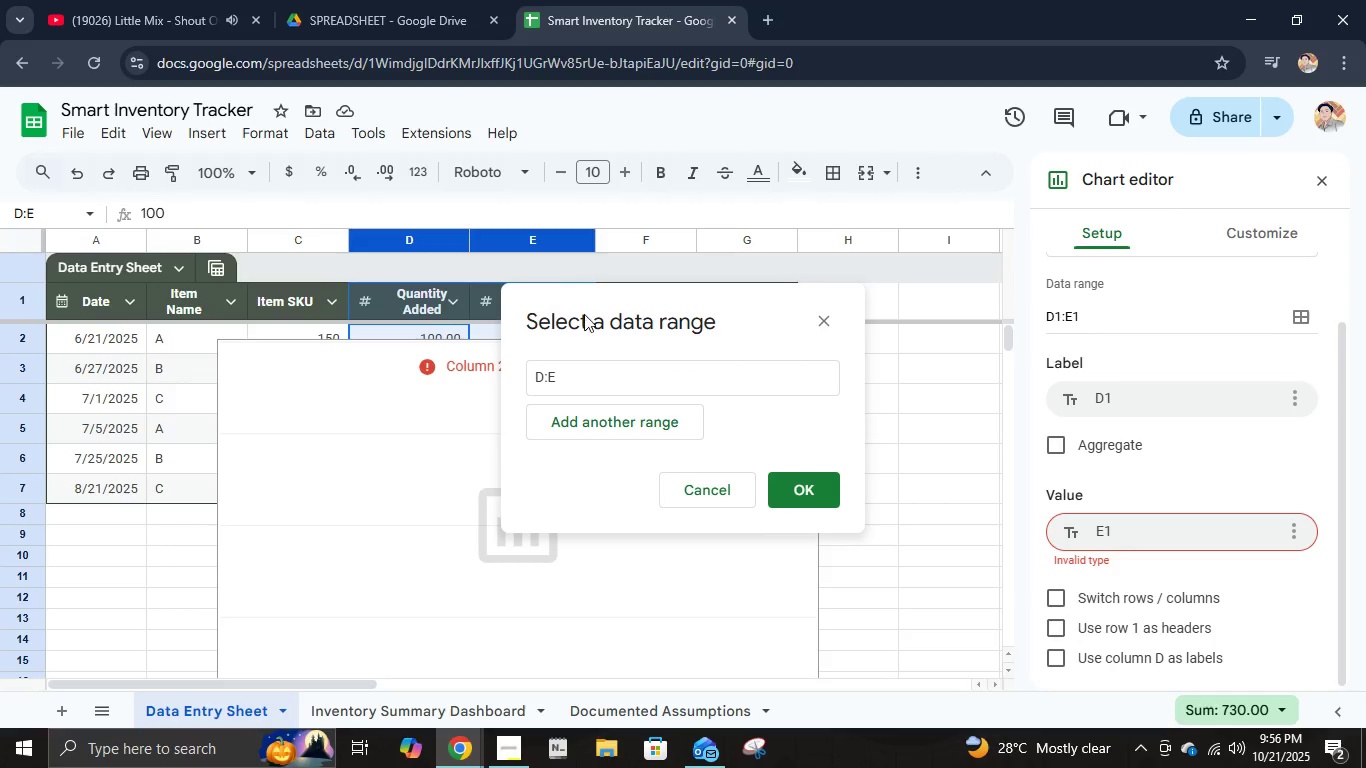 
left_click([792, 482])
 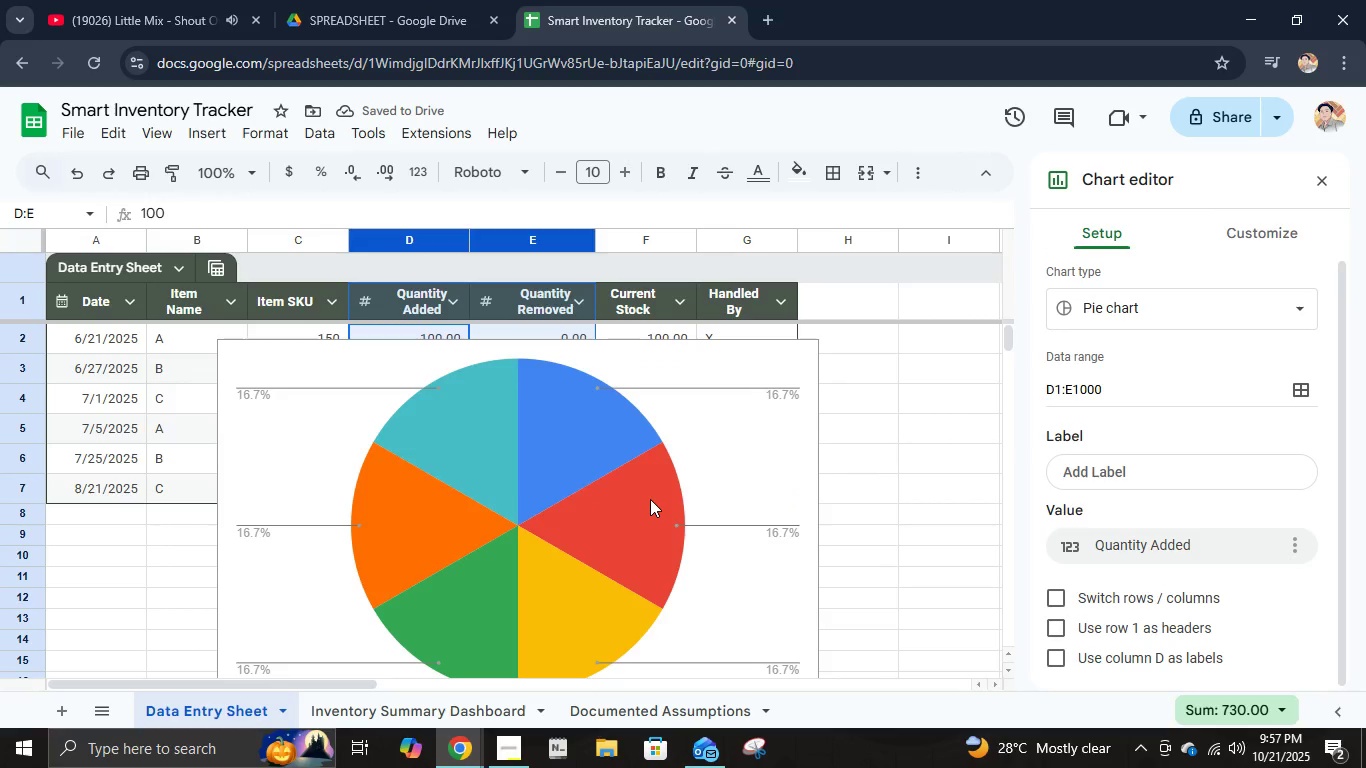 
wait(9.49)
 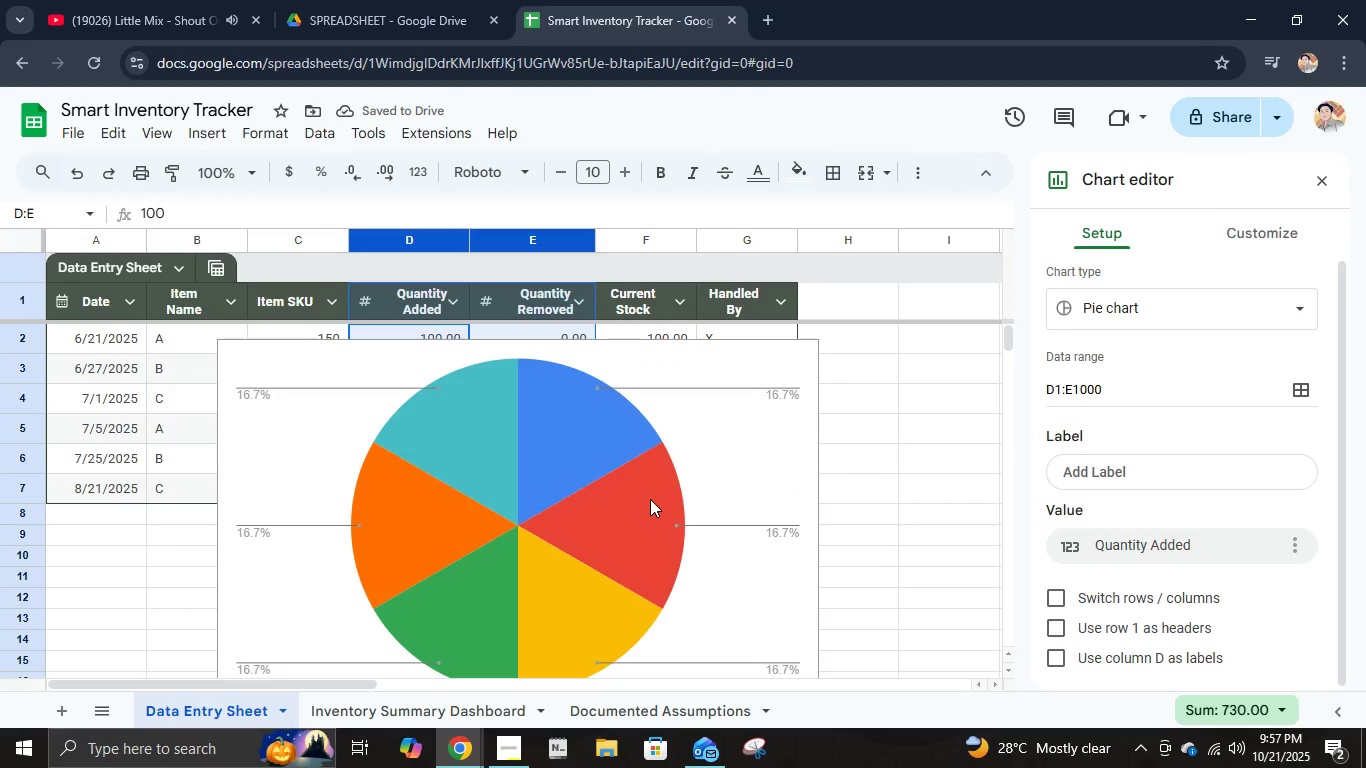 
left_click([750, 349])
 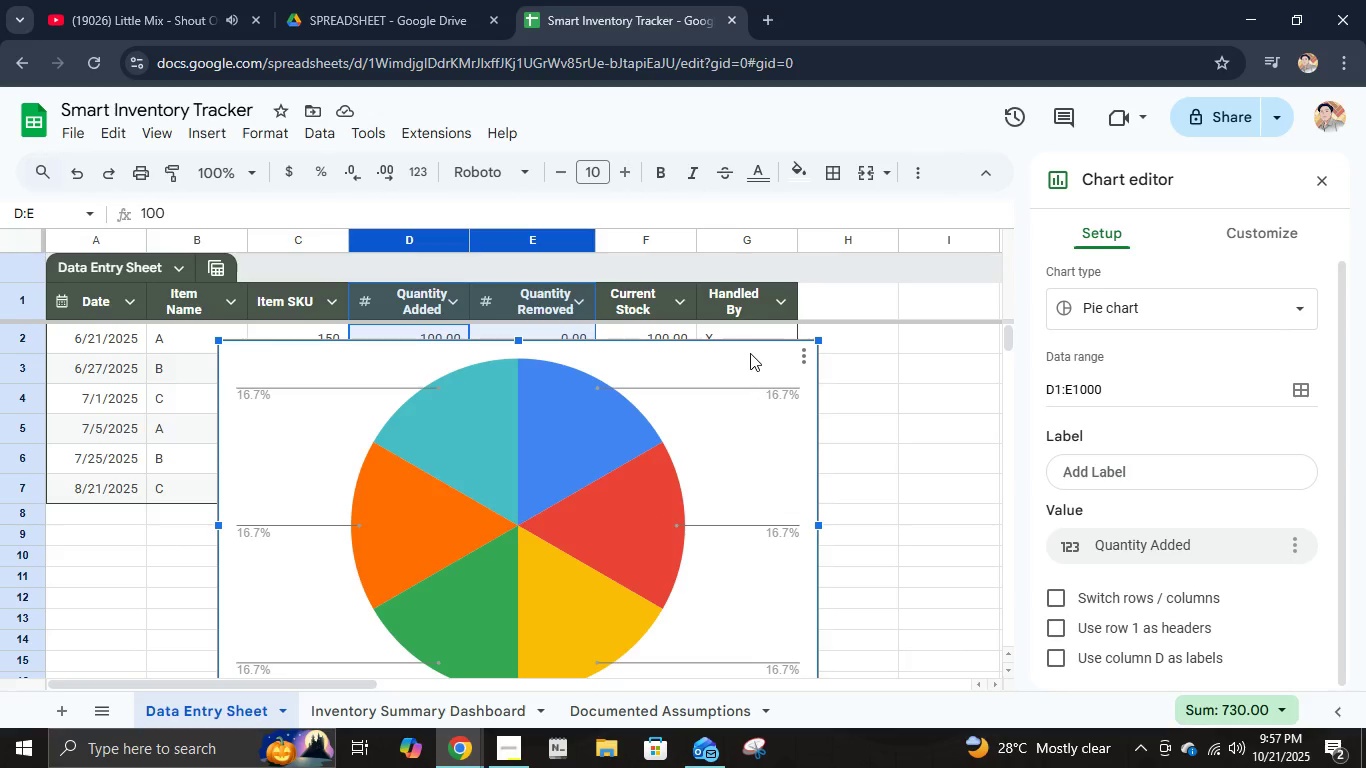 
key(Delete)
 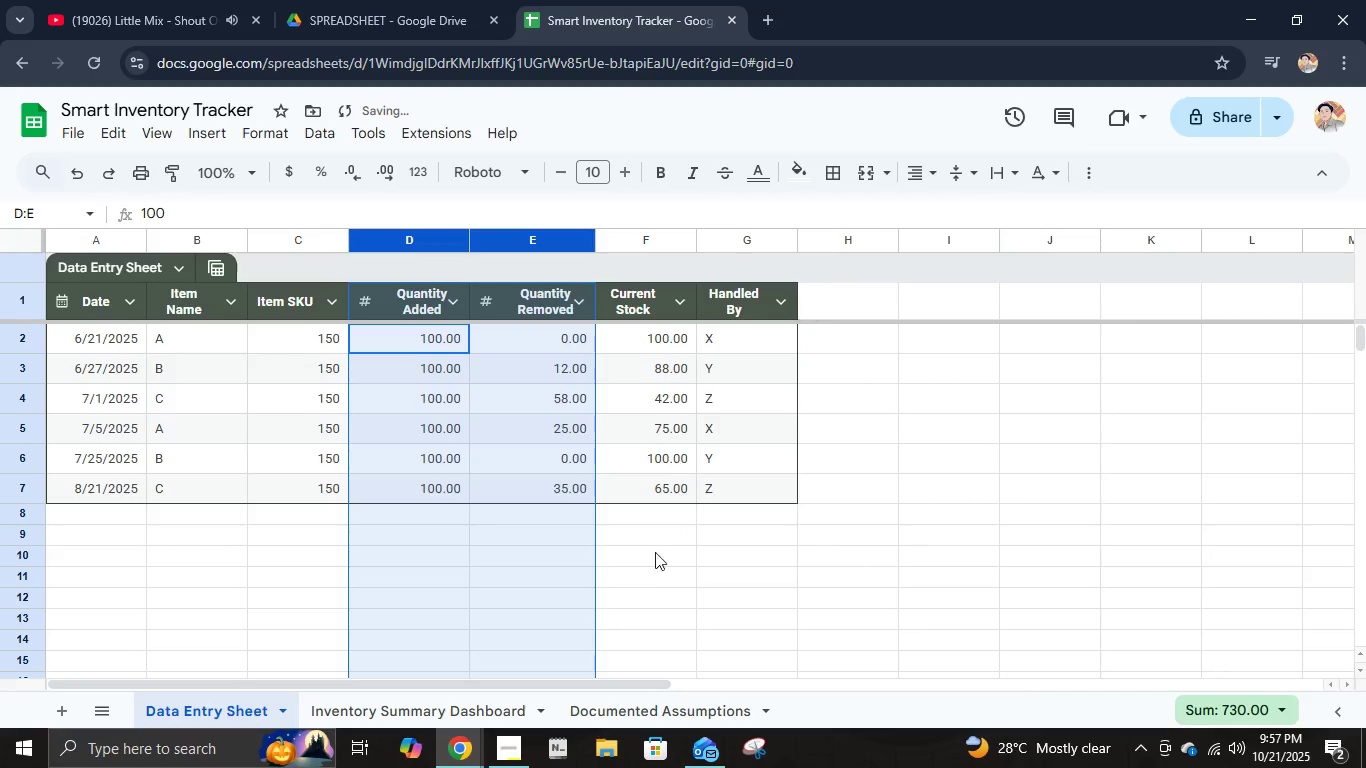 
left_click([655, 589])
 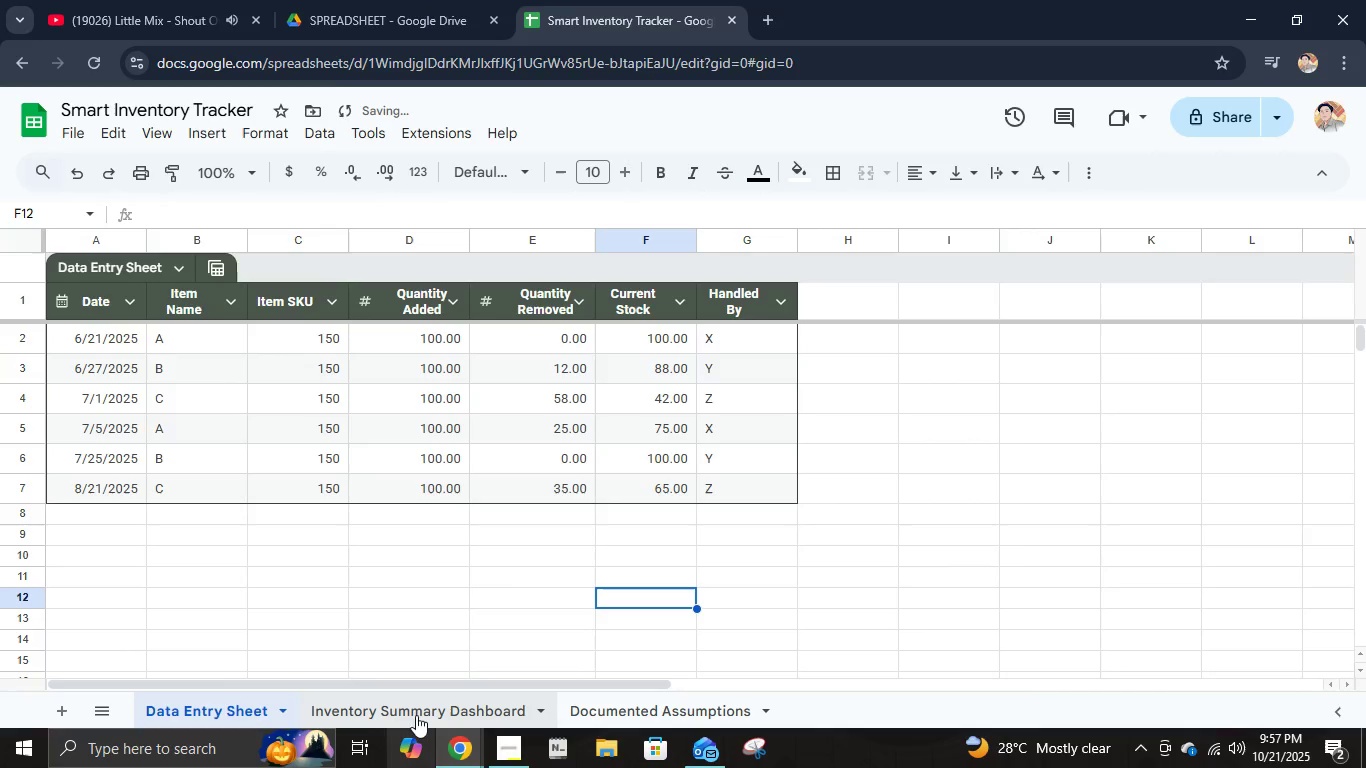 
left_click([415, 709])
 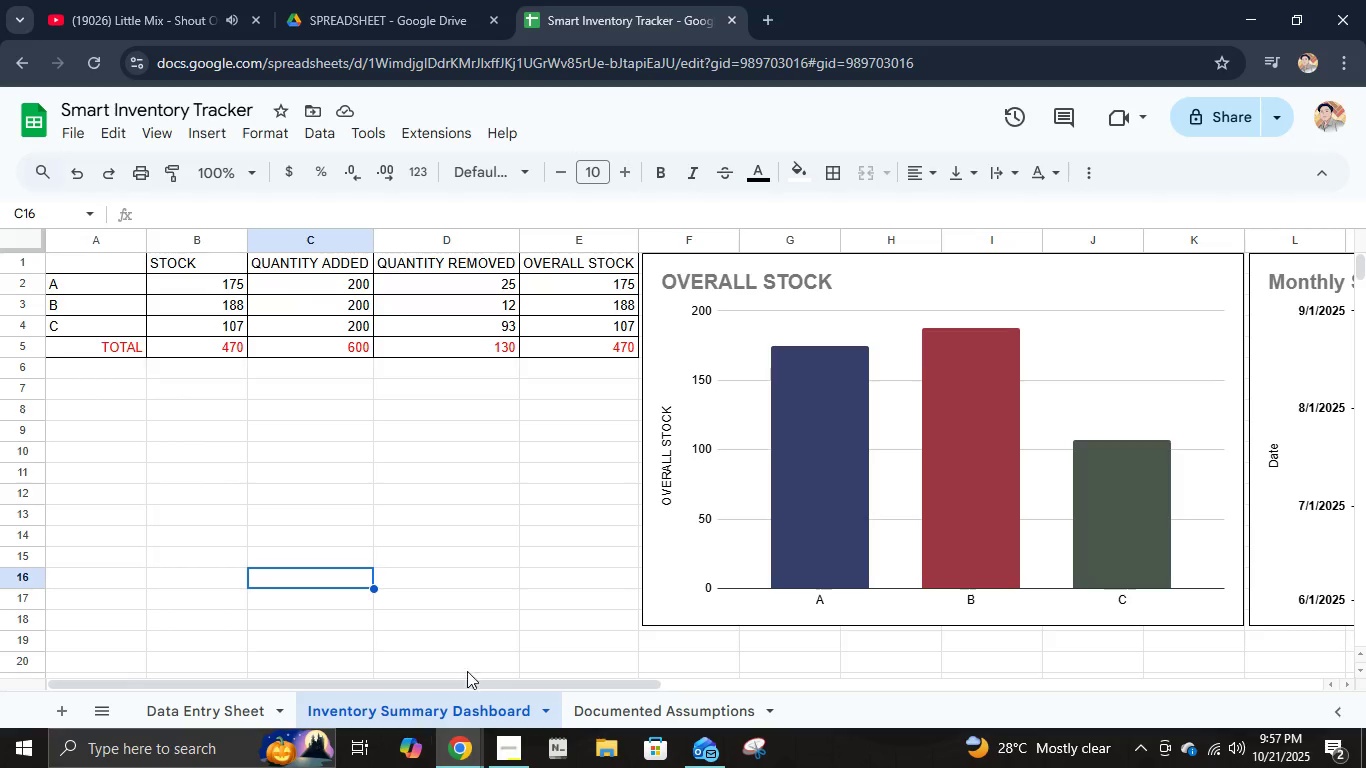 
wait(6.49)
 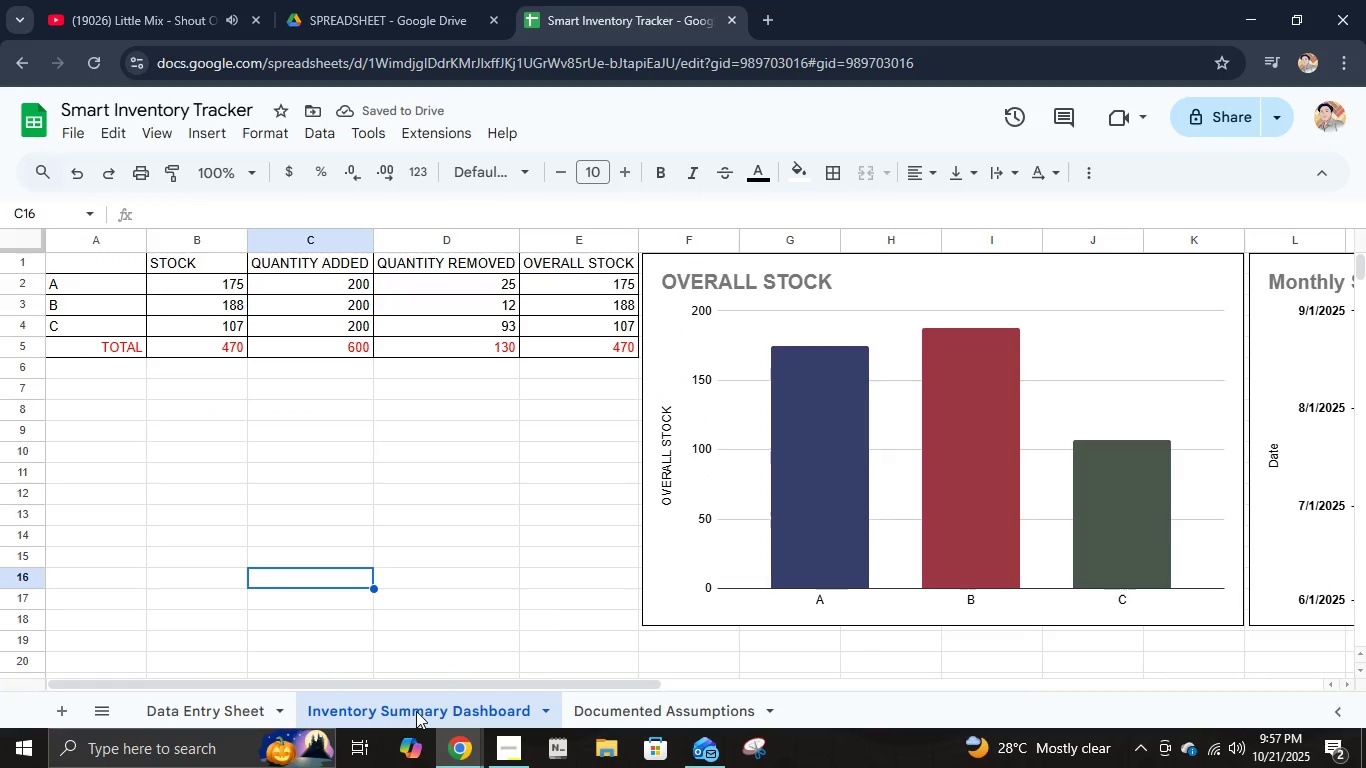 
left_click([327, 355])
 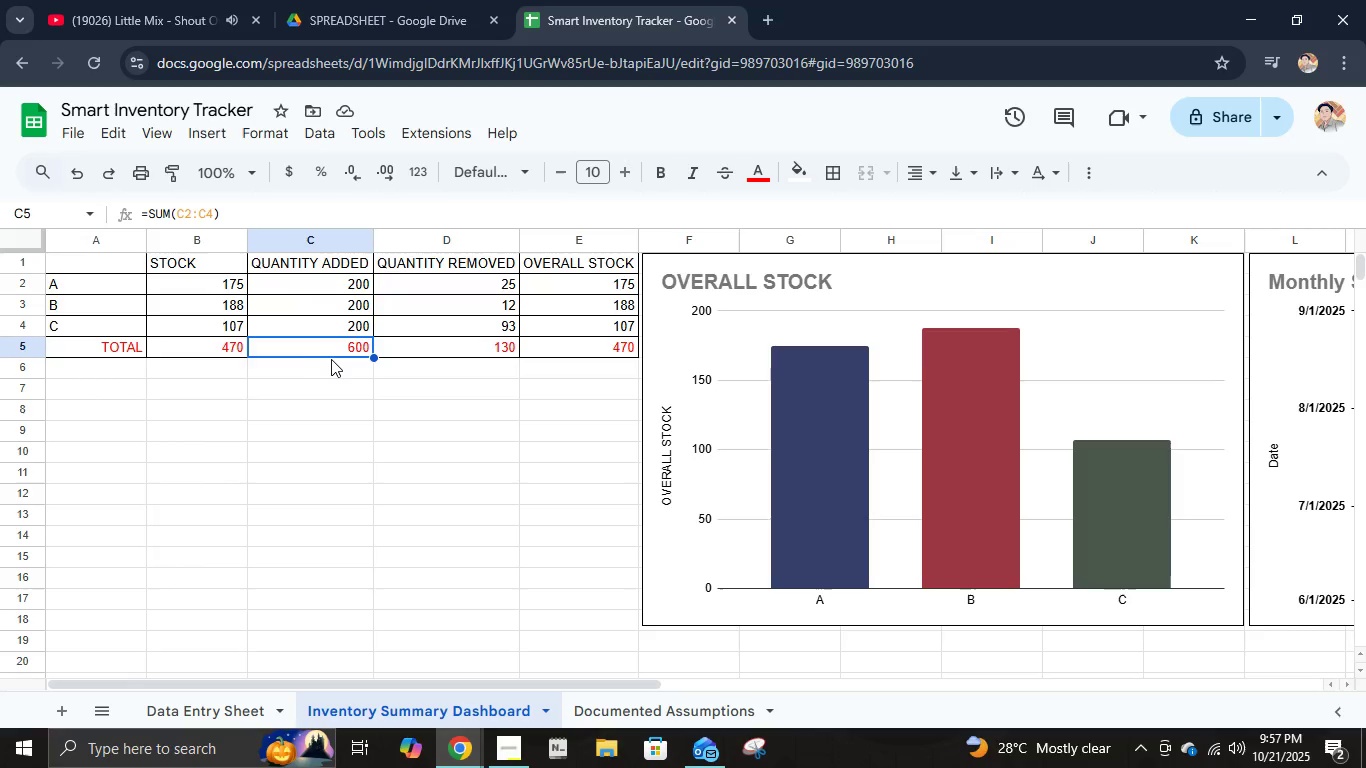 
hold_key(key=ShiftRight, duration=0.81)
left_click([409, 348])
 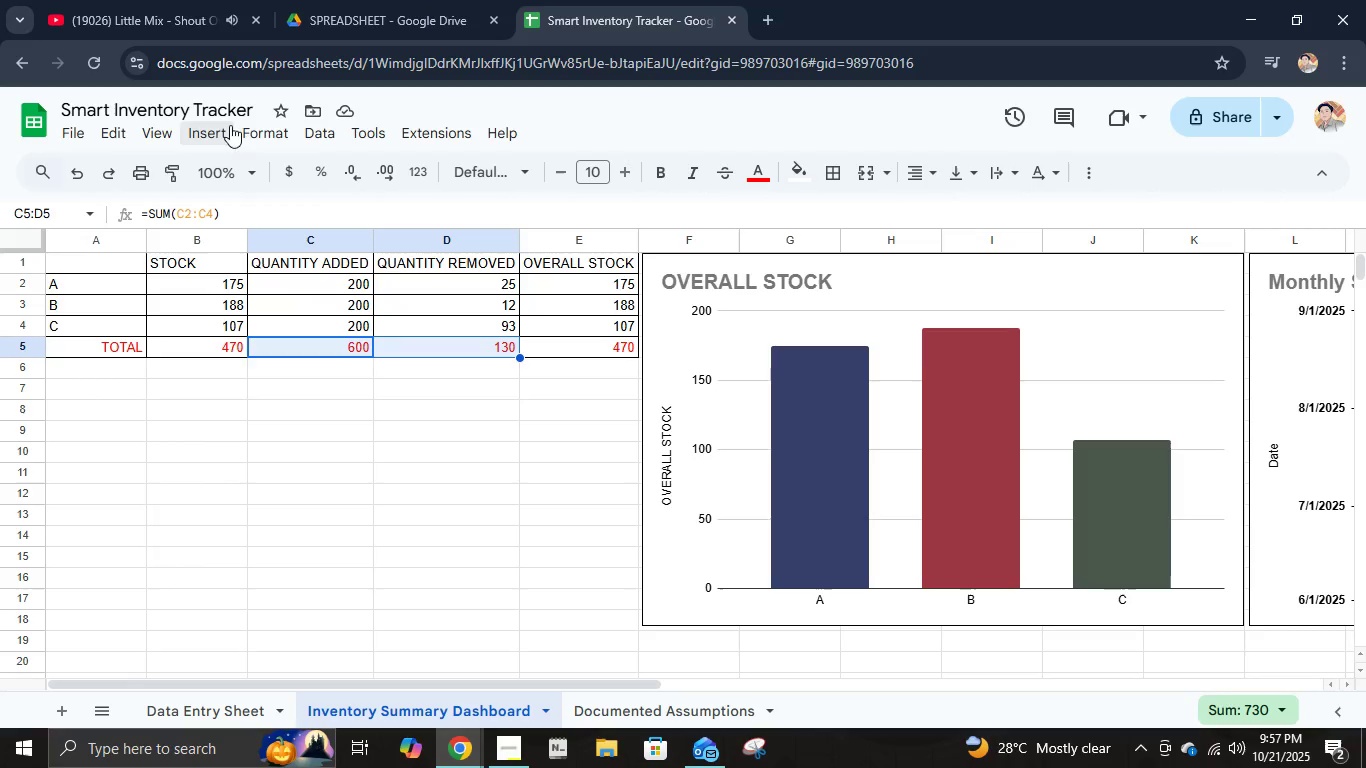 
left_click([220, 134])
 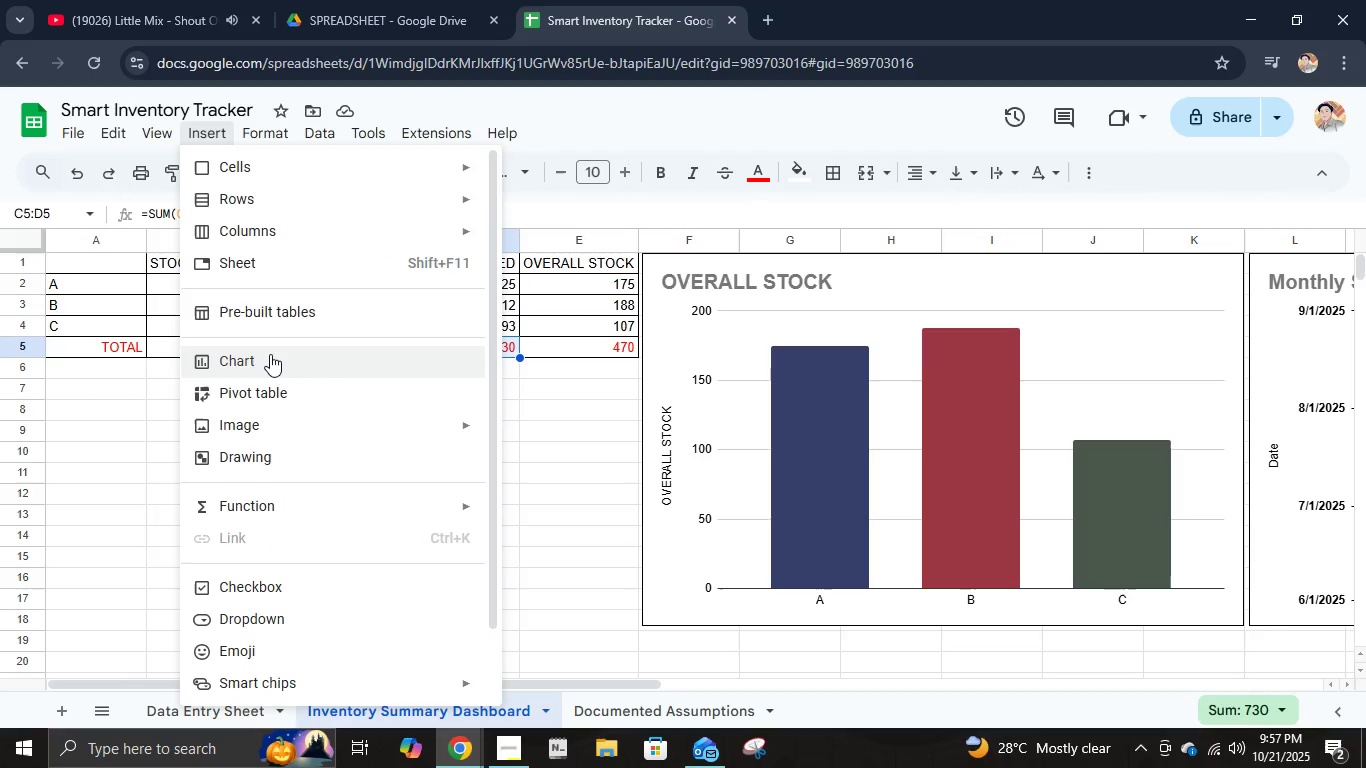 
left_click([270, 354])
 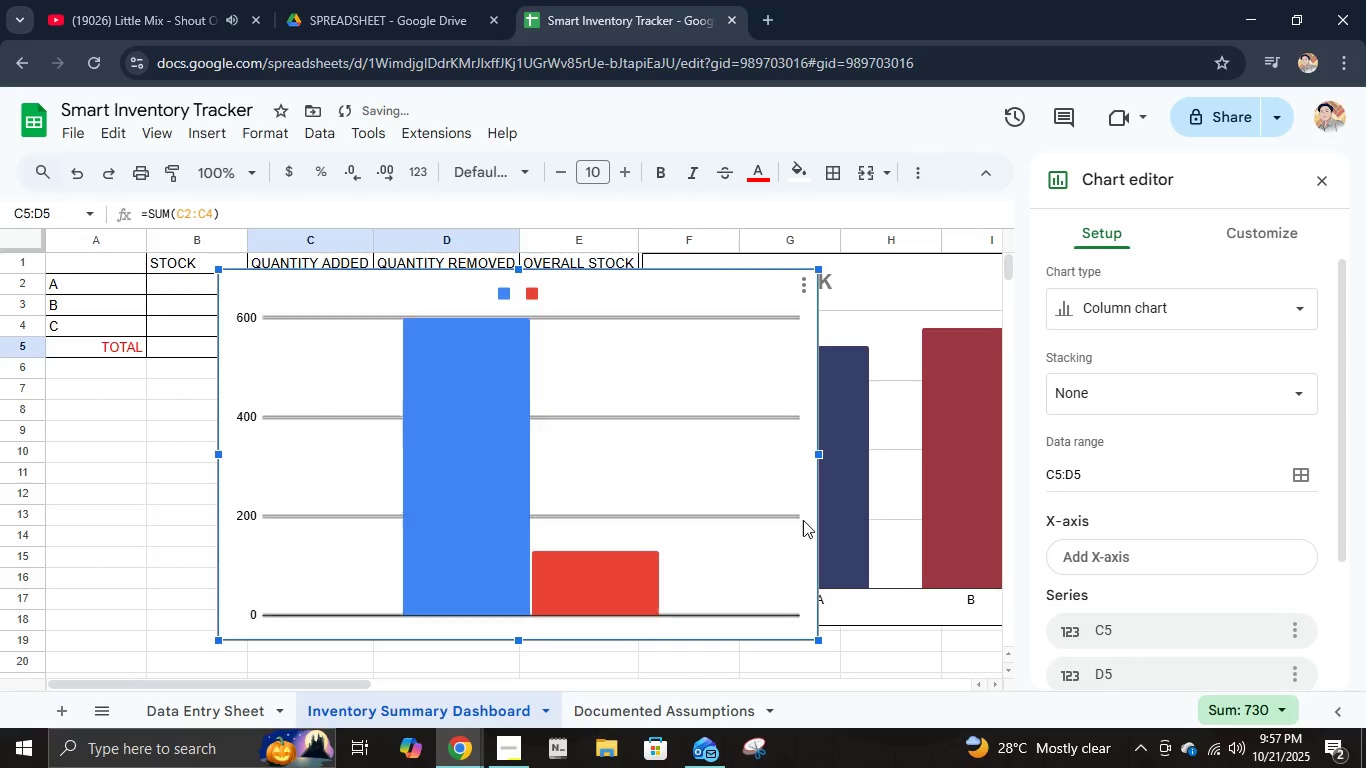 
left_click([1172, 316])
 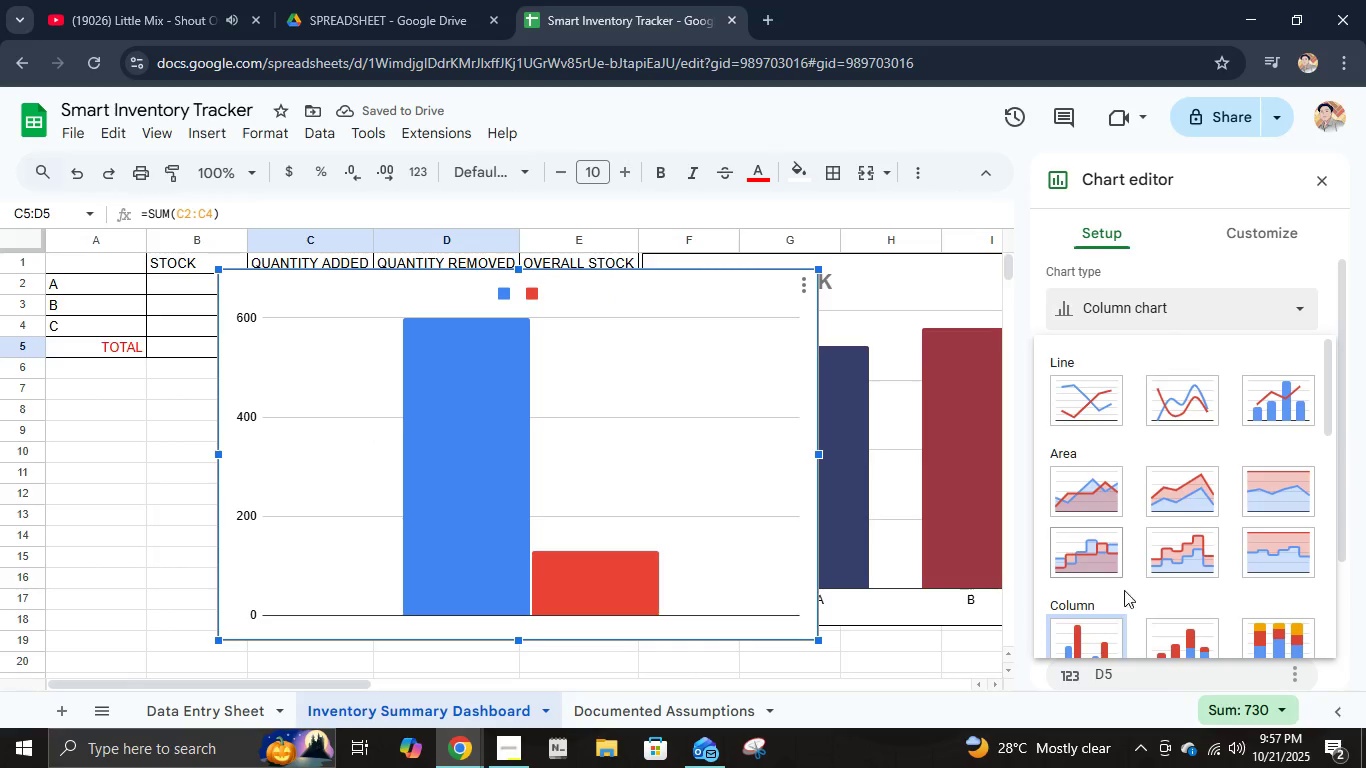 
scroll: coordinate [1118, 577], scroll_direction: down, amount: 7.0
 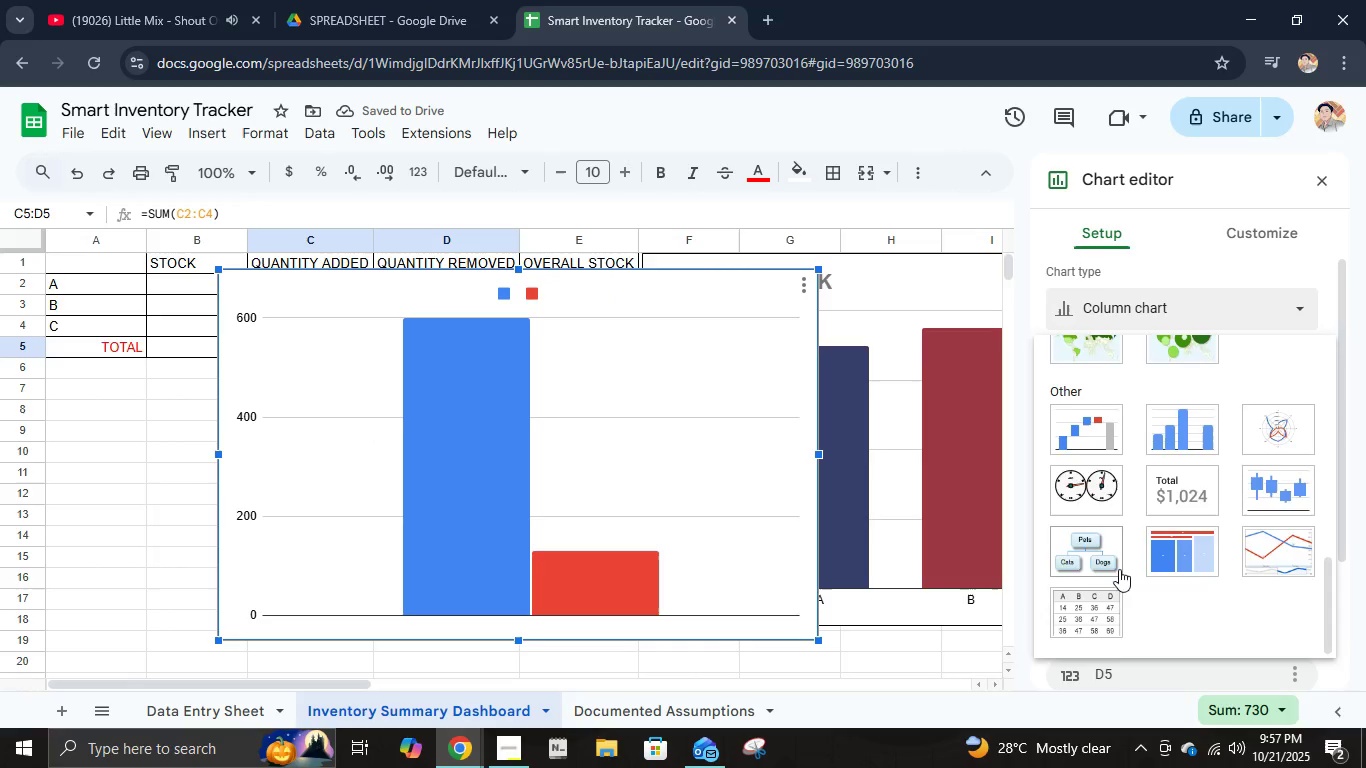 
scroll: coordinate [1123, 556], scroll_direction: up, amount: 3.0
 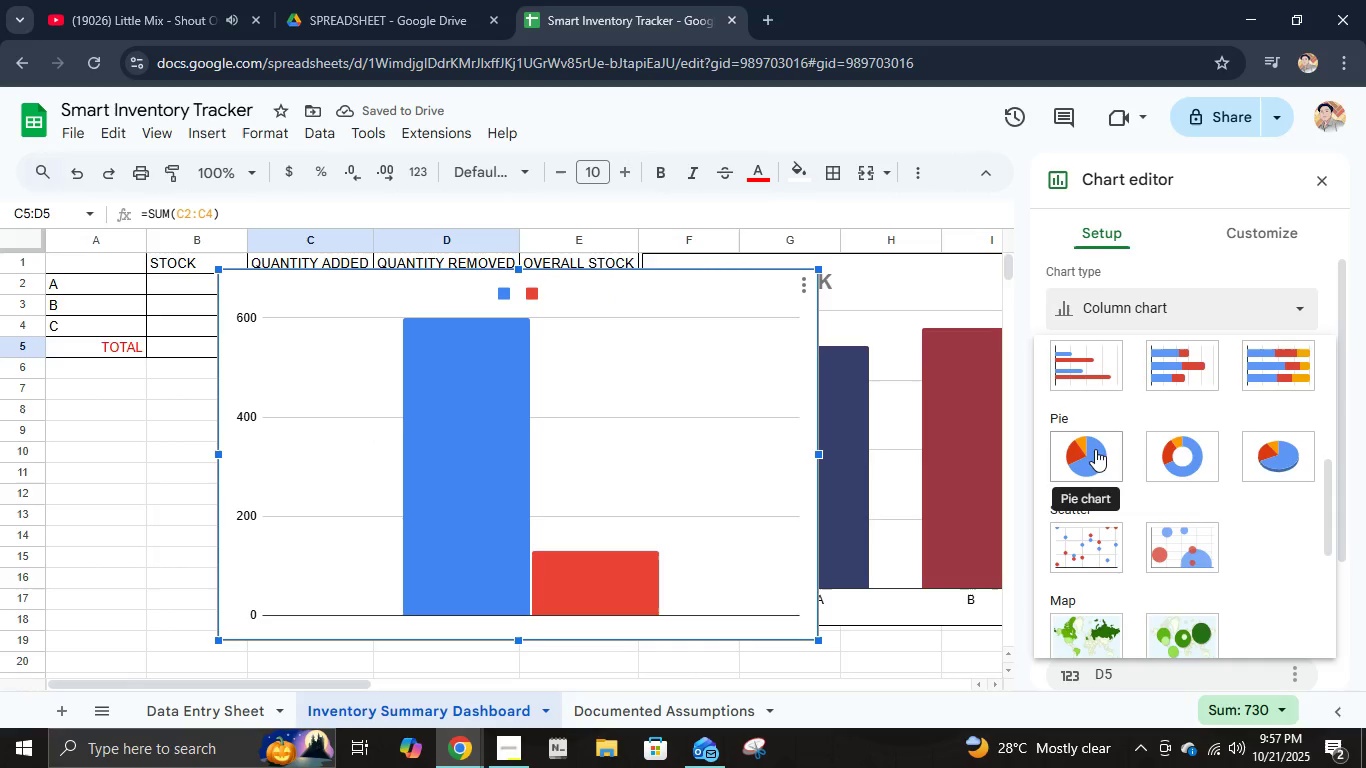 
left_click([1095, 449])
 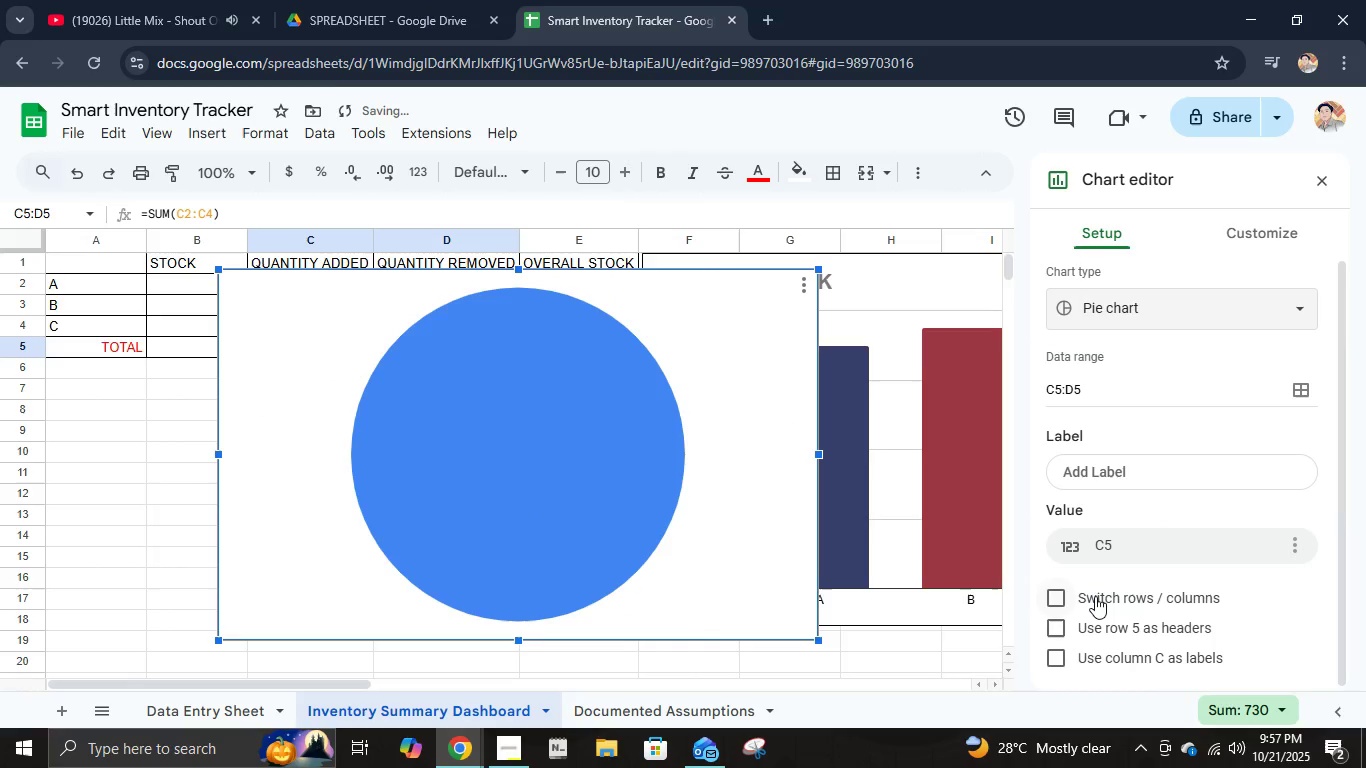 
scroll: coordinate [1095, 595], scroll_direction: down, amount: 2.0
 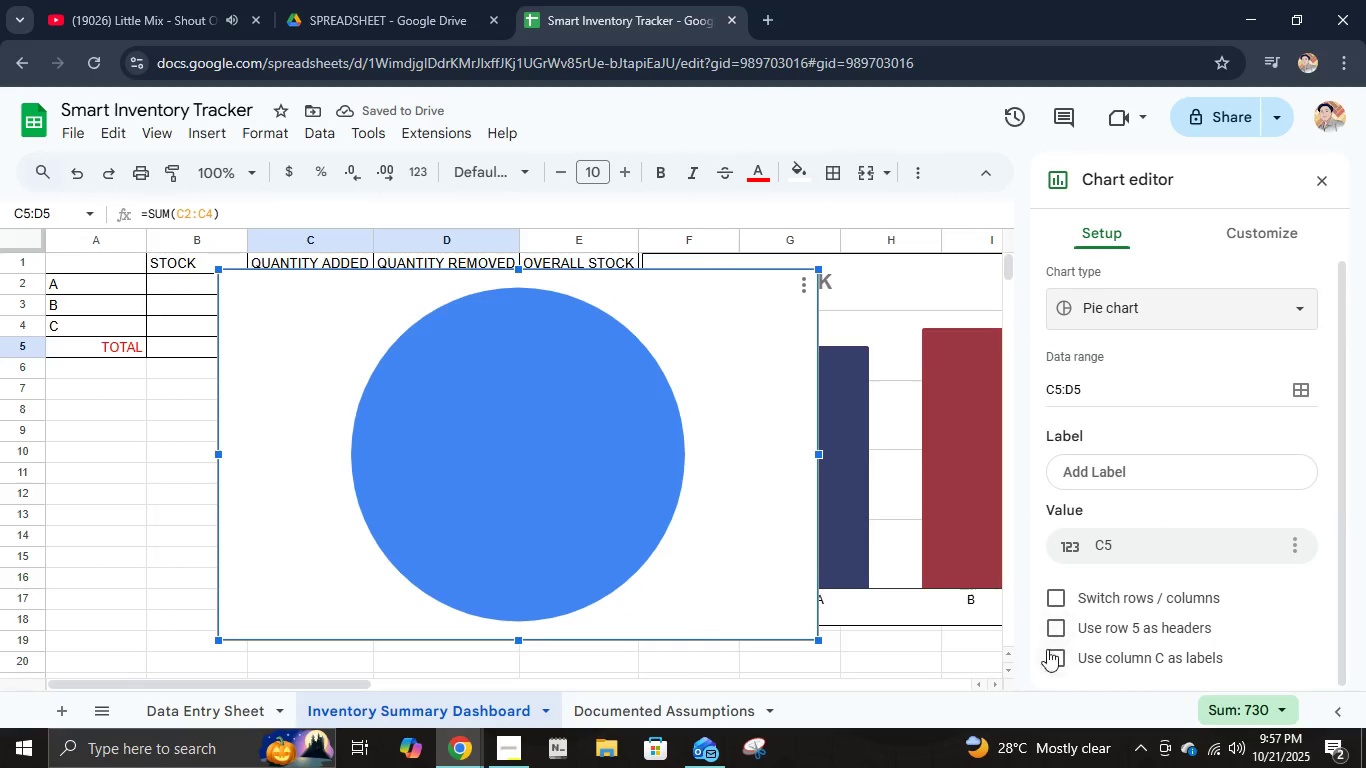 
left_click([1055, 661])
 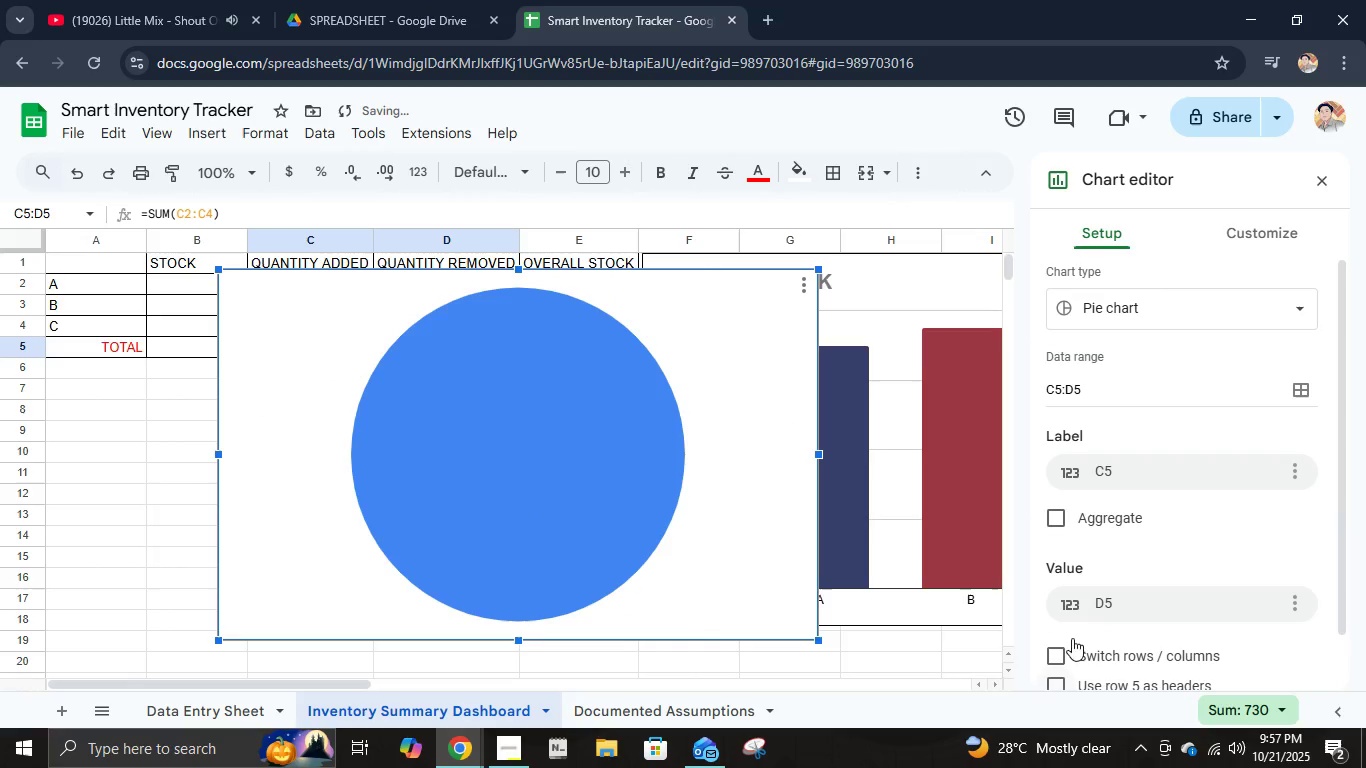 
scroll: coordinate [1077, 621], scroll_direction: down, amount: 3.0
 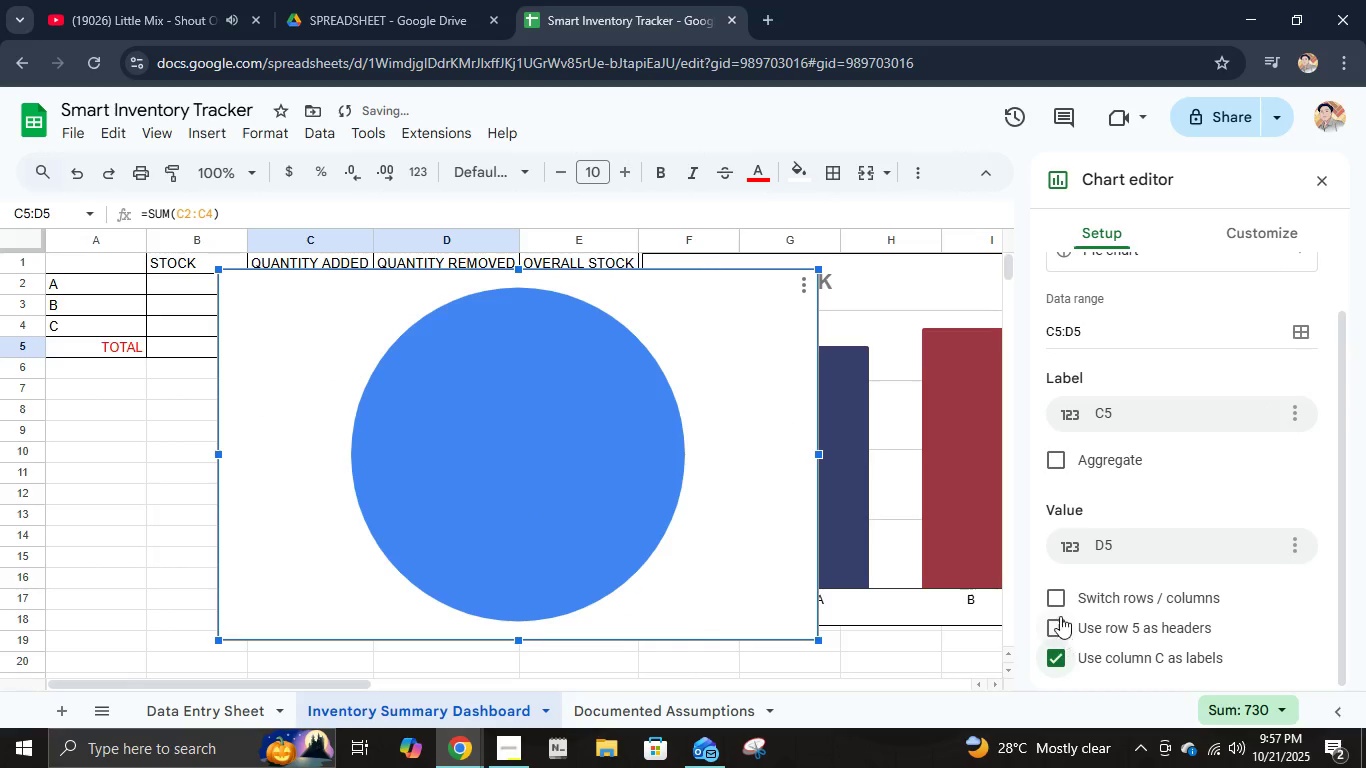 
left_click([1060, 596])
 